 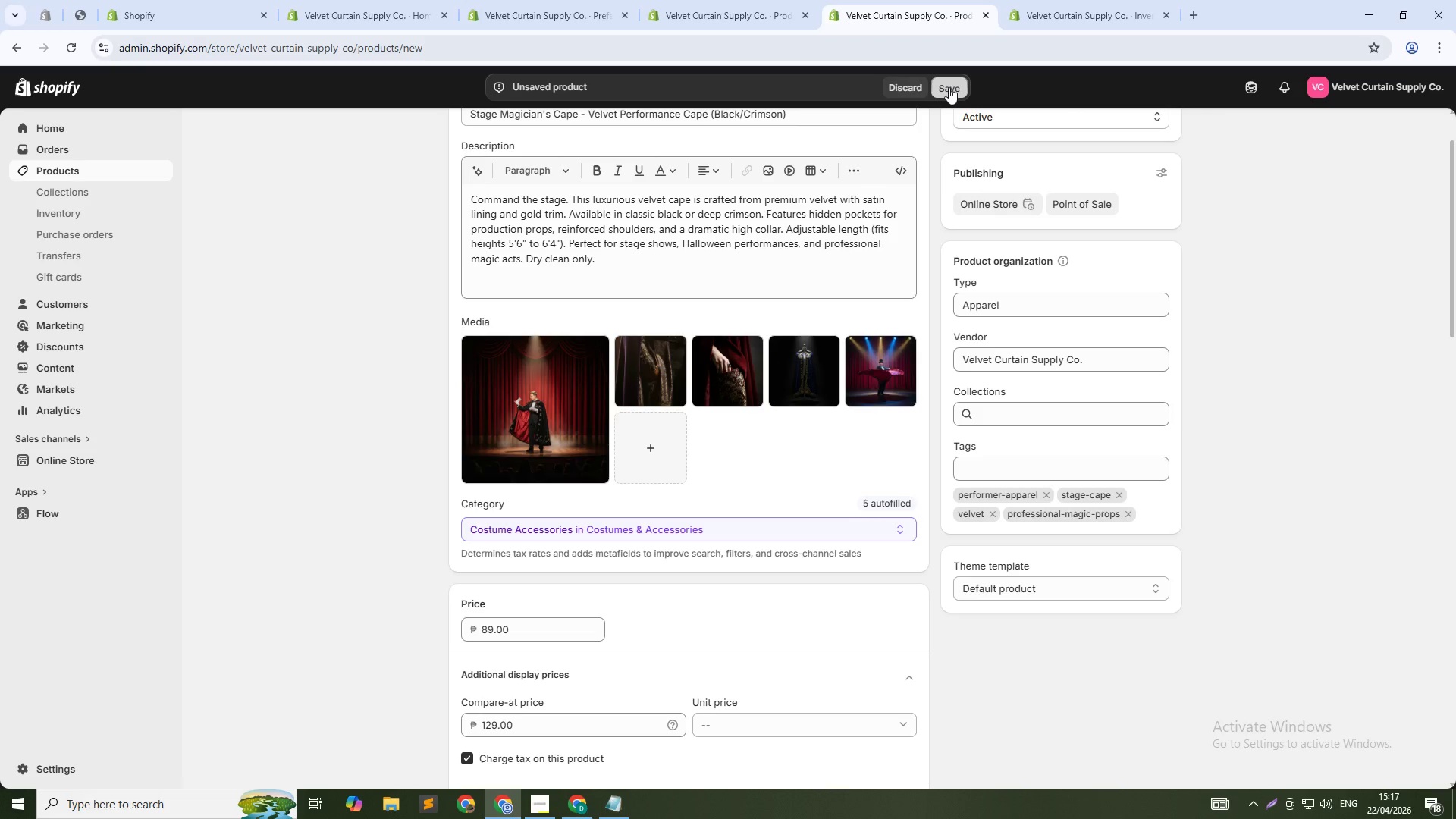 
scroll: coordinate [755, 579], scroll_direction: down, amount: 8.0
 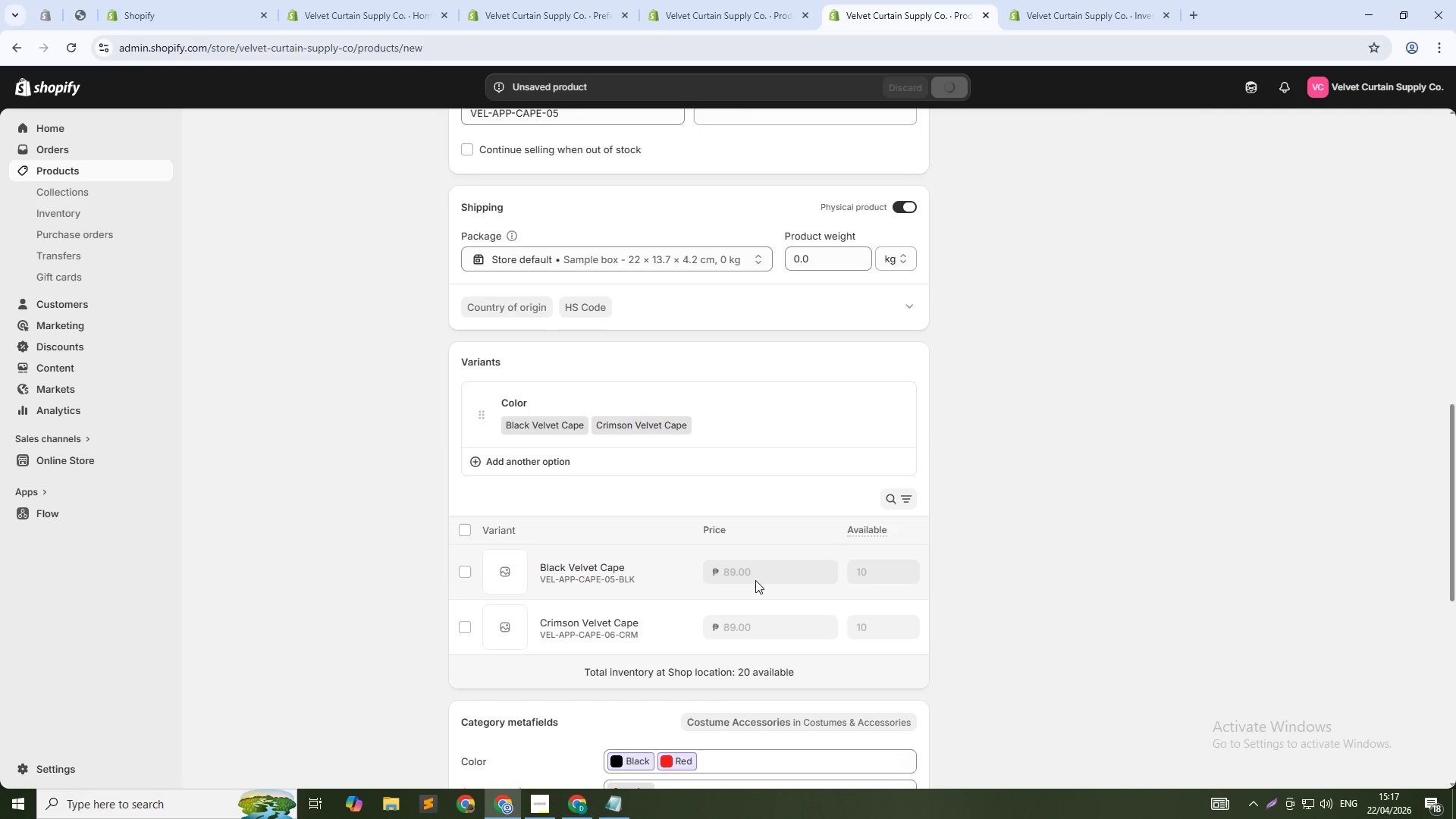 
left_click([611, 633])
 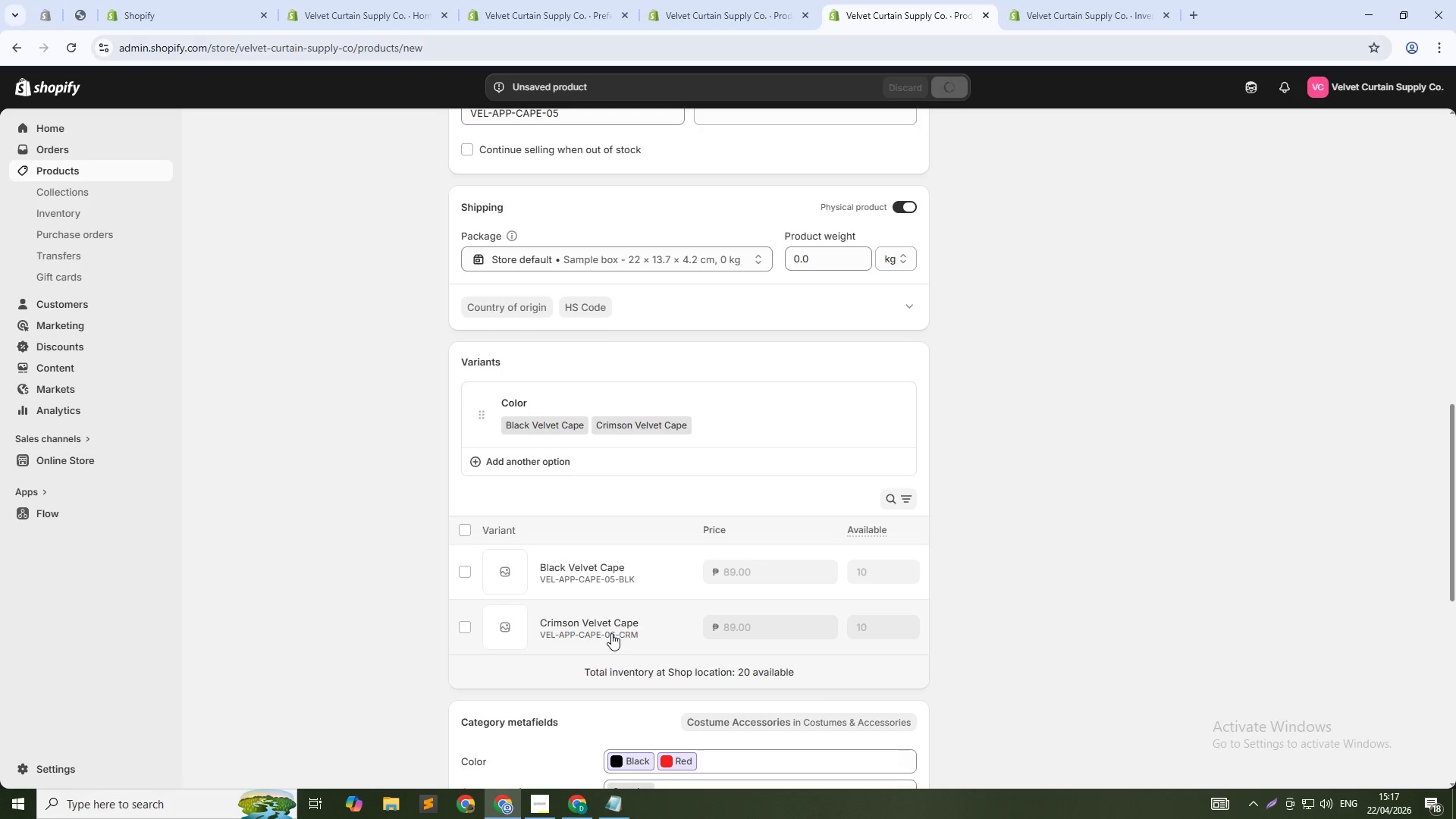 
left_click([611, 633])
 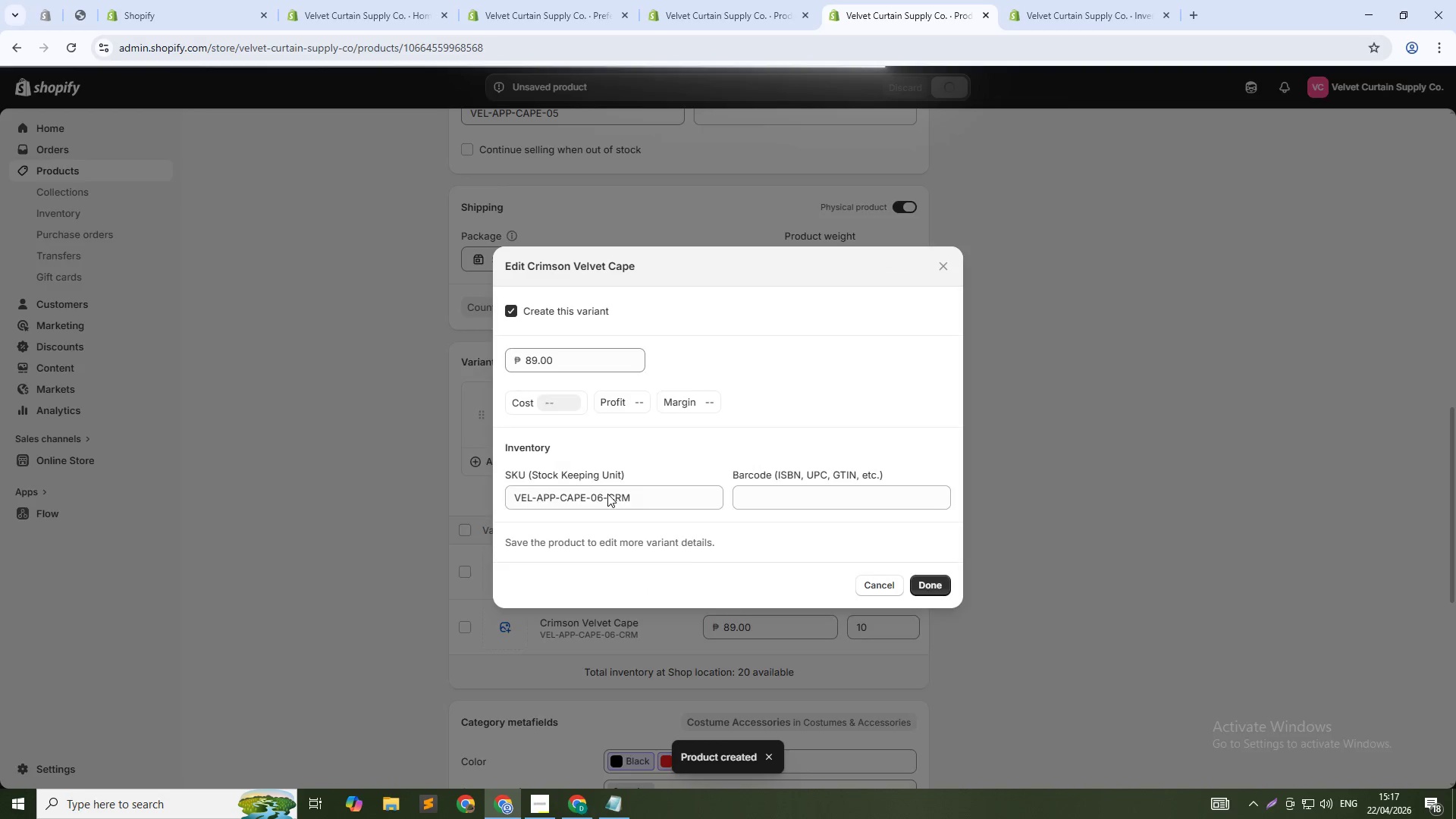 
scroll: coordinate [604, 513], scroll_direction: down, amount: 8.0
 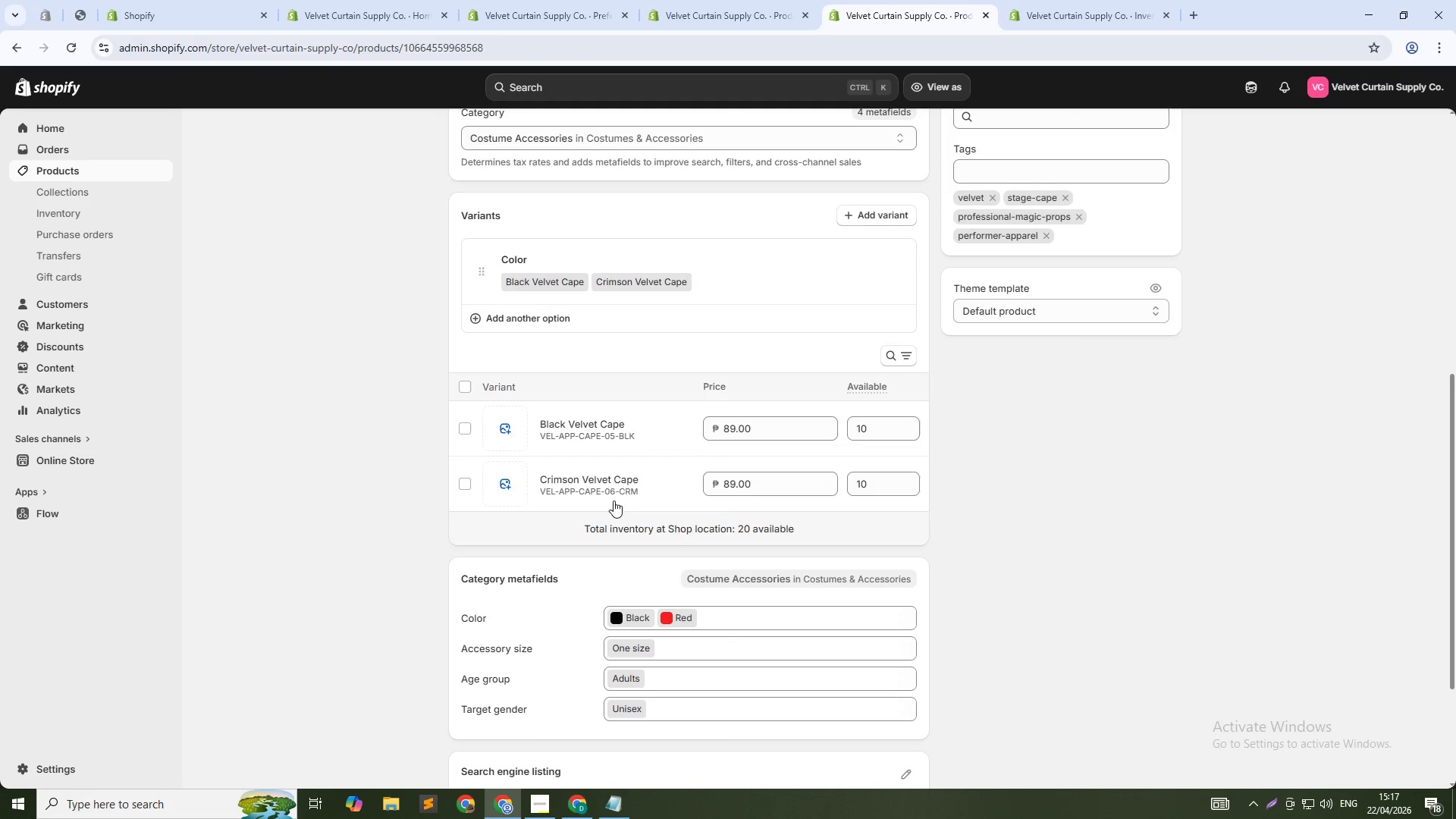 
left_click([614, 490])
 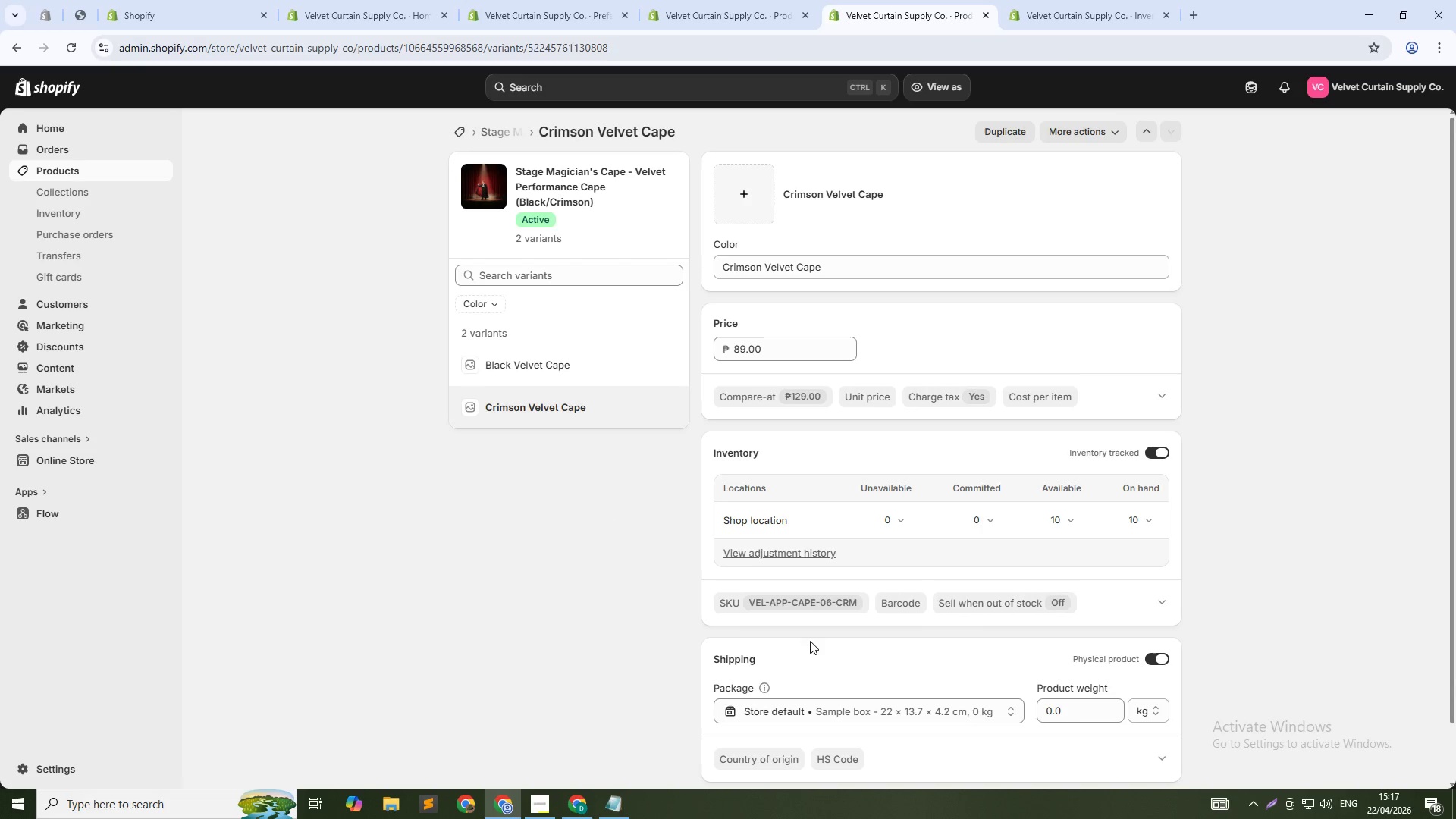 
left_click([837, 604])
 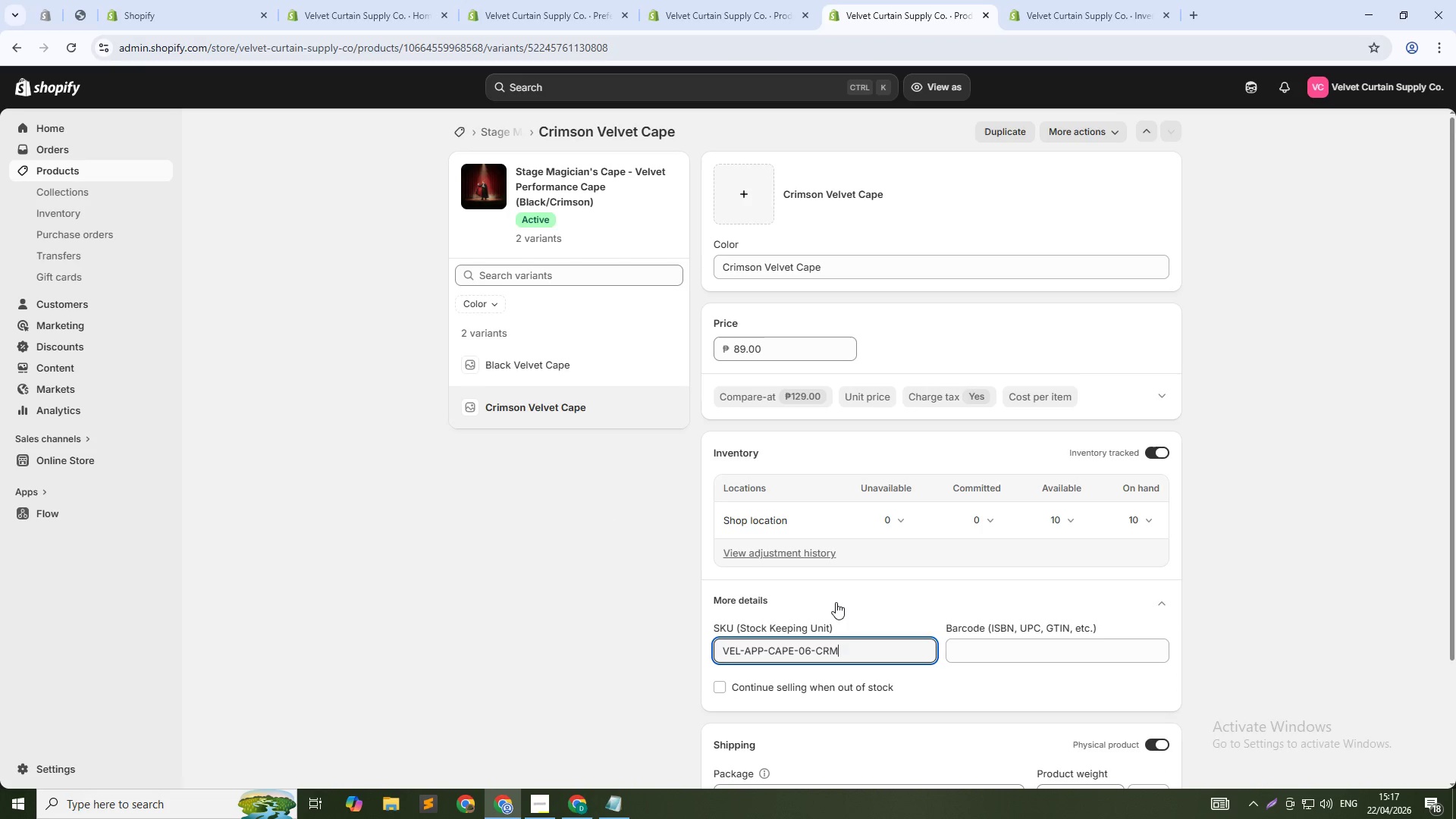 
key(ArrowLeft)
 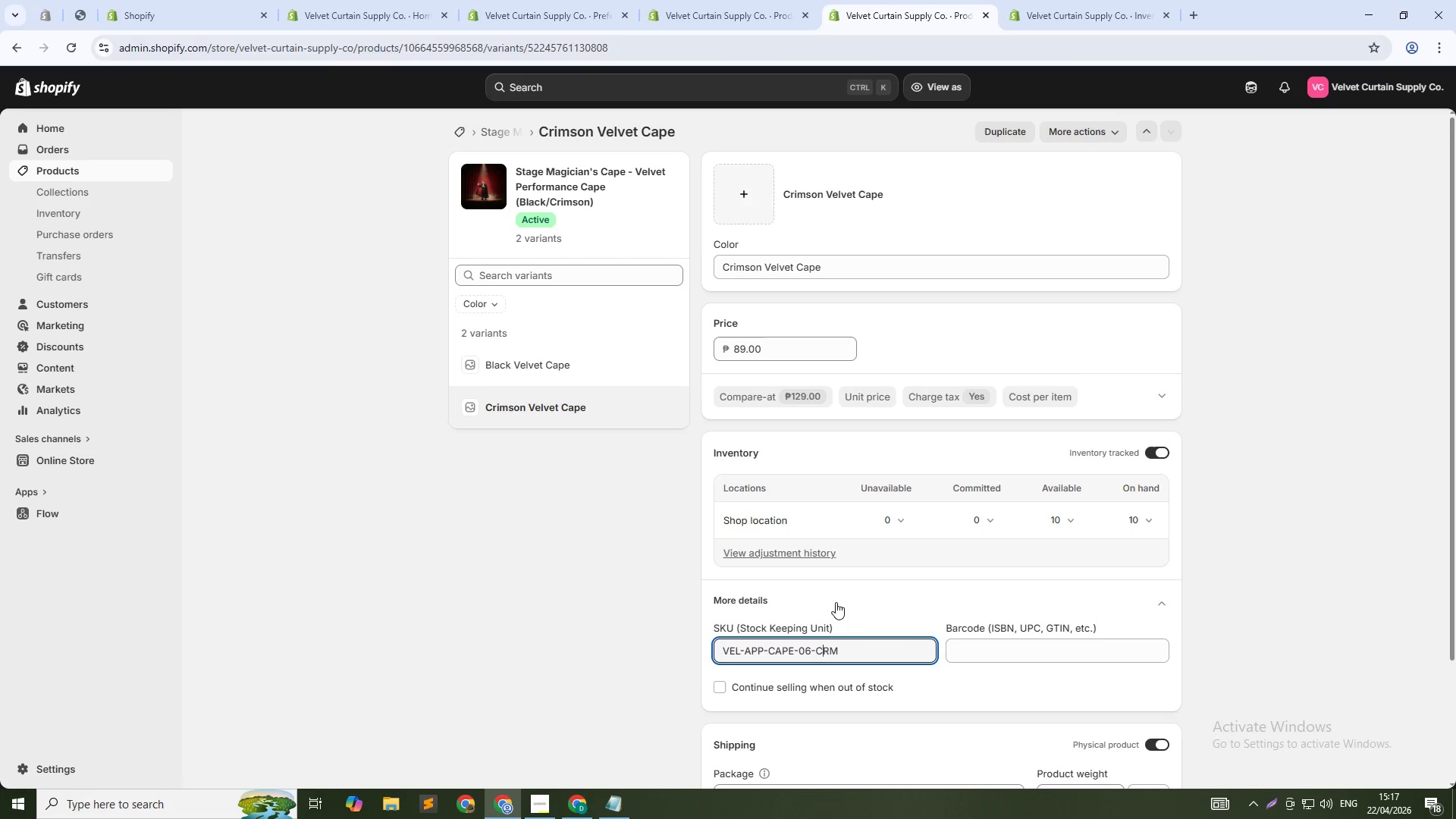 
key(ArrowLeft)
 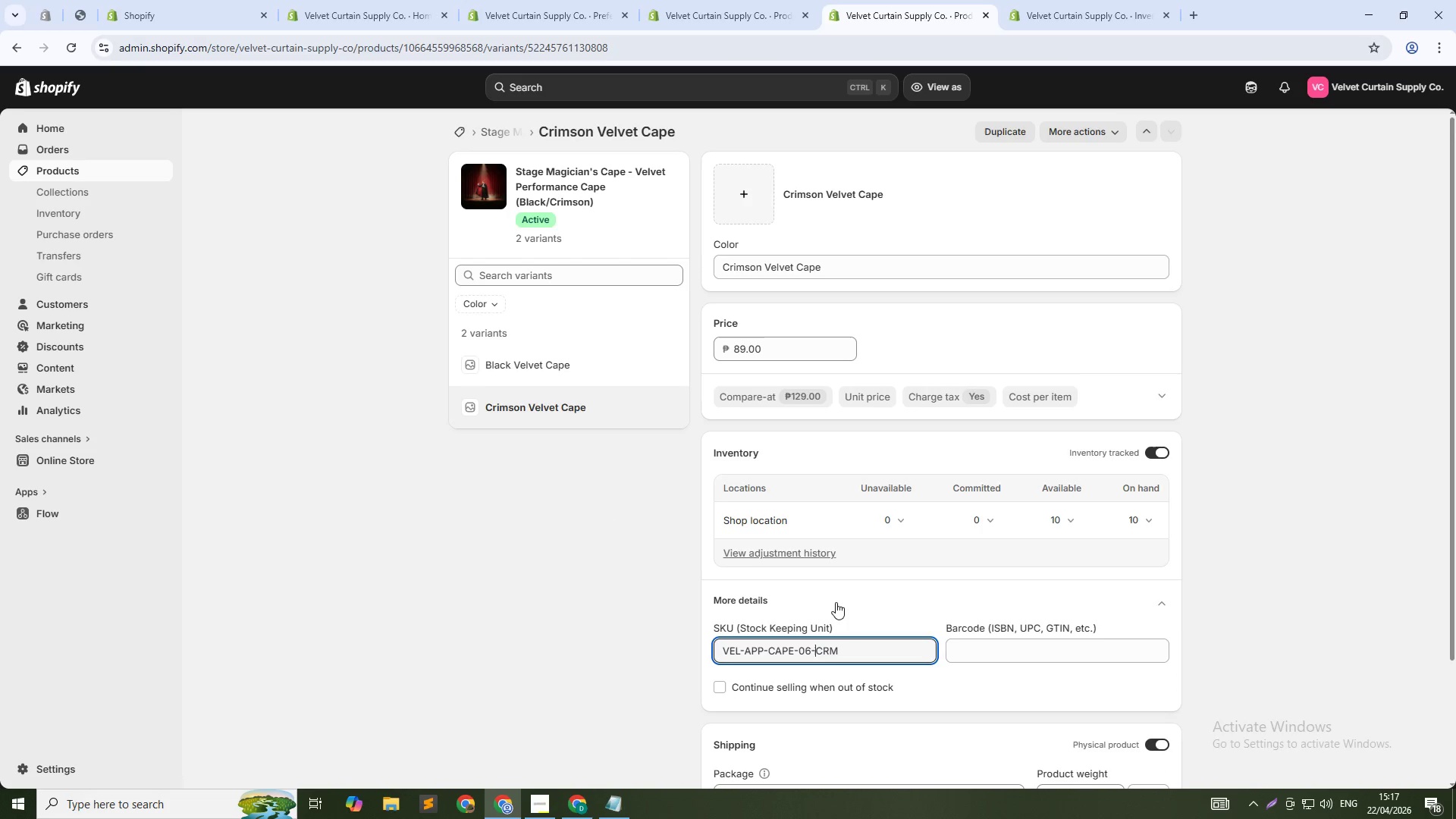 
key(ArrowLeft)
 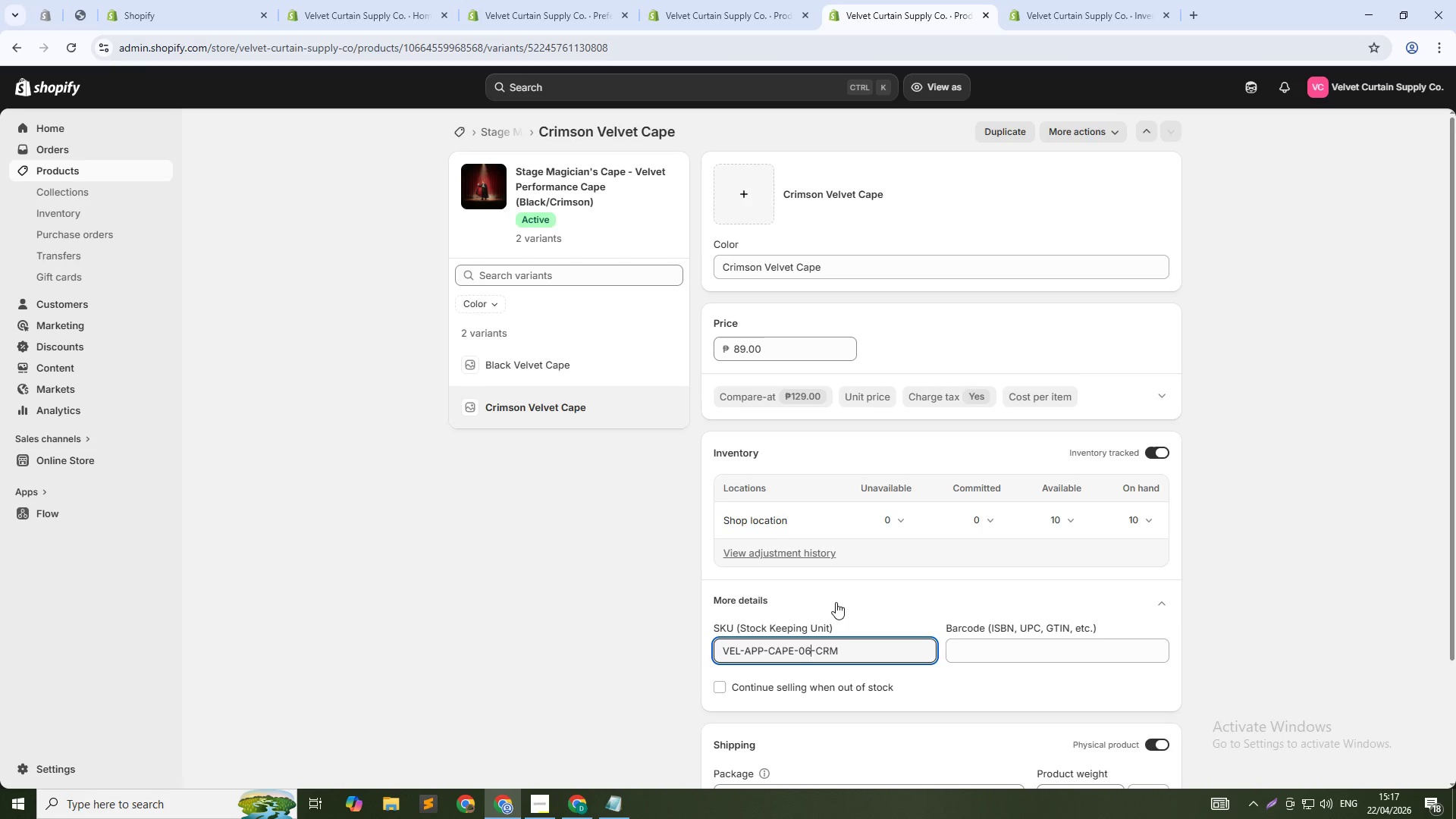 
key(ArrowLeft)
 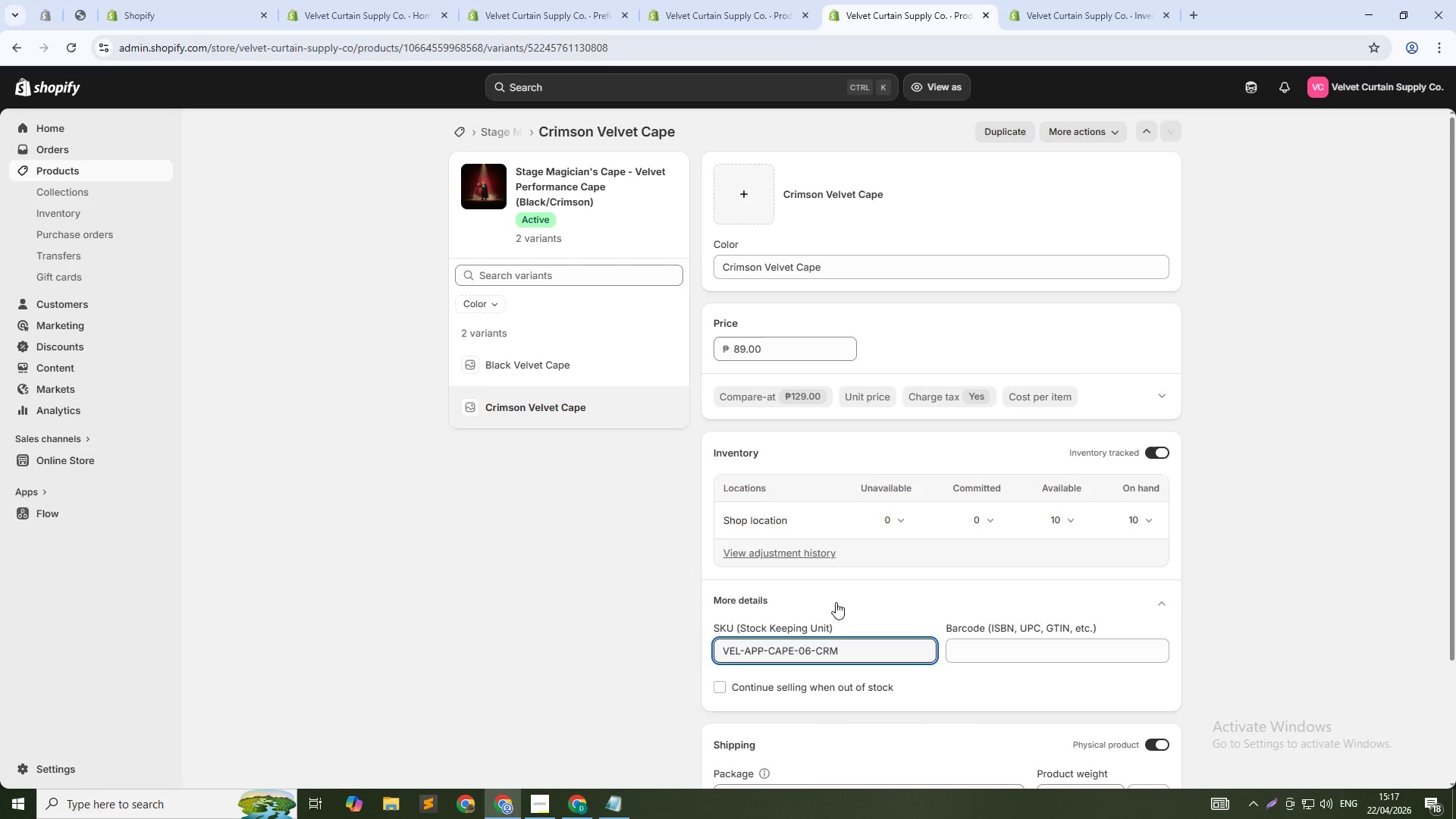 
key(Backspace)
 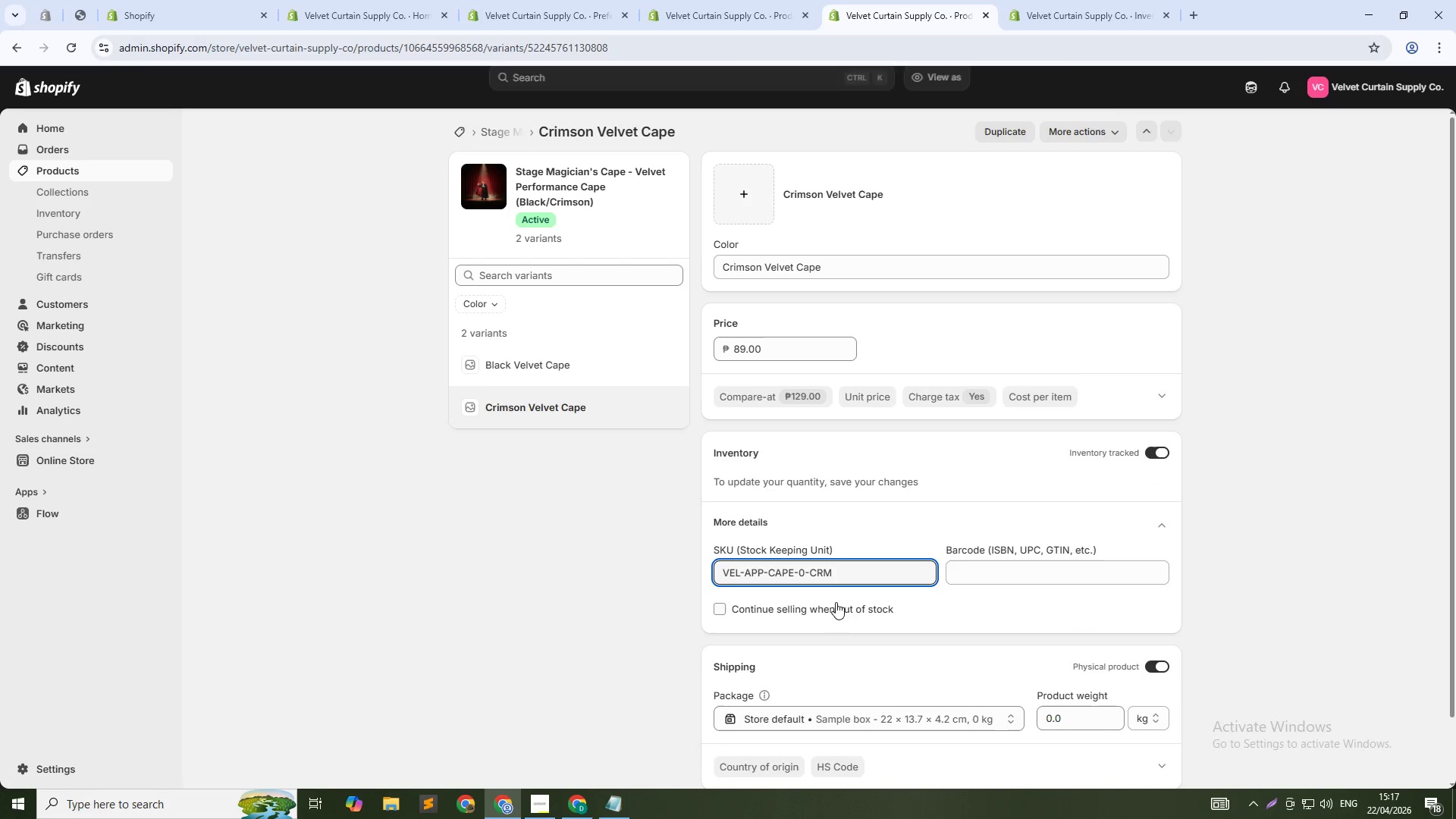 
key(Numpad5)
 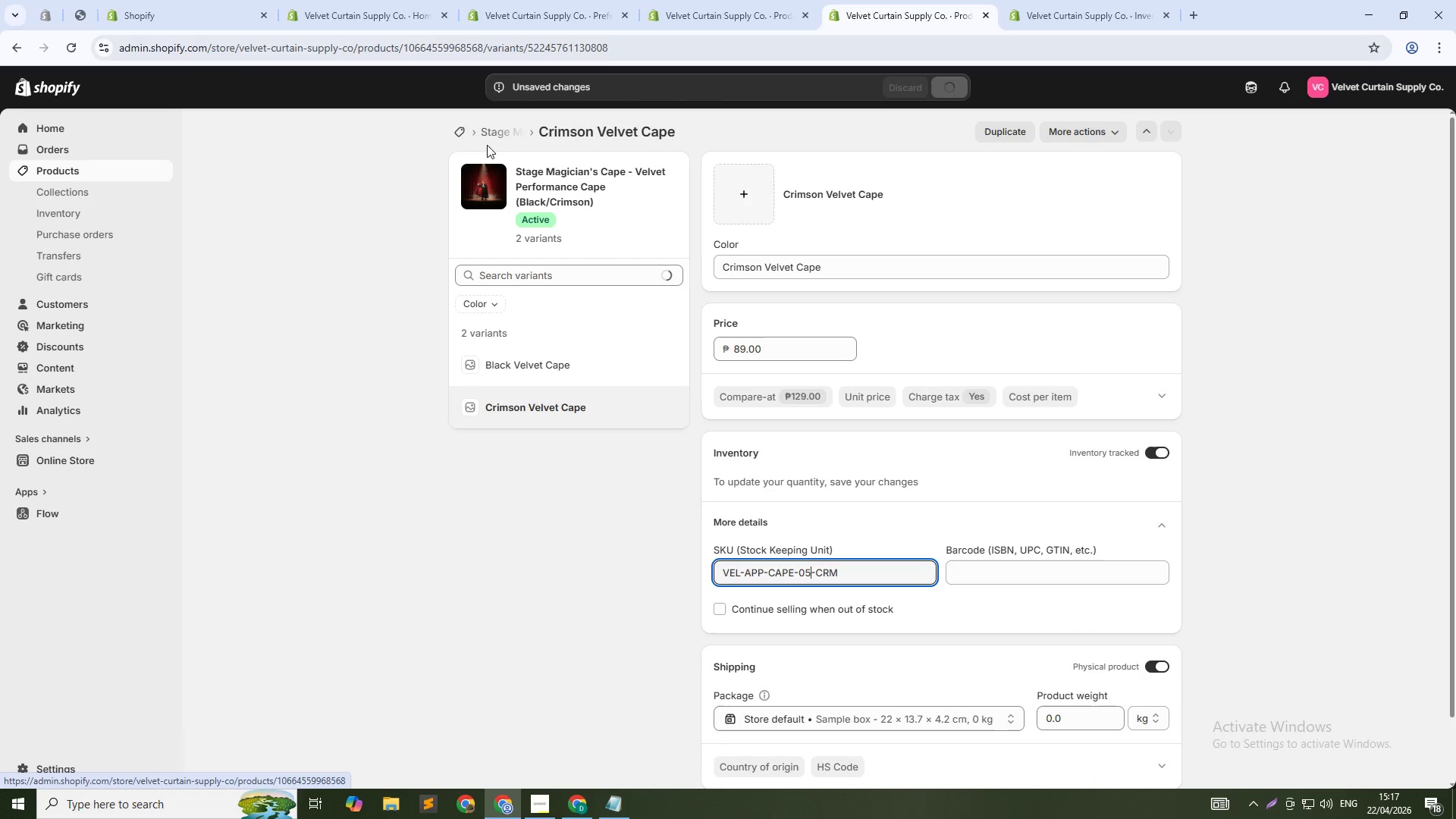 
wait(5.5)
 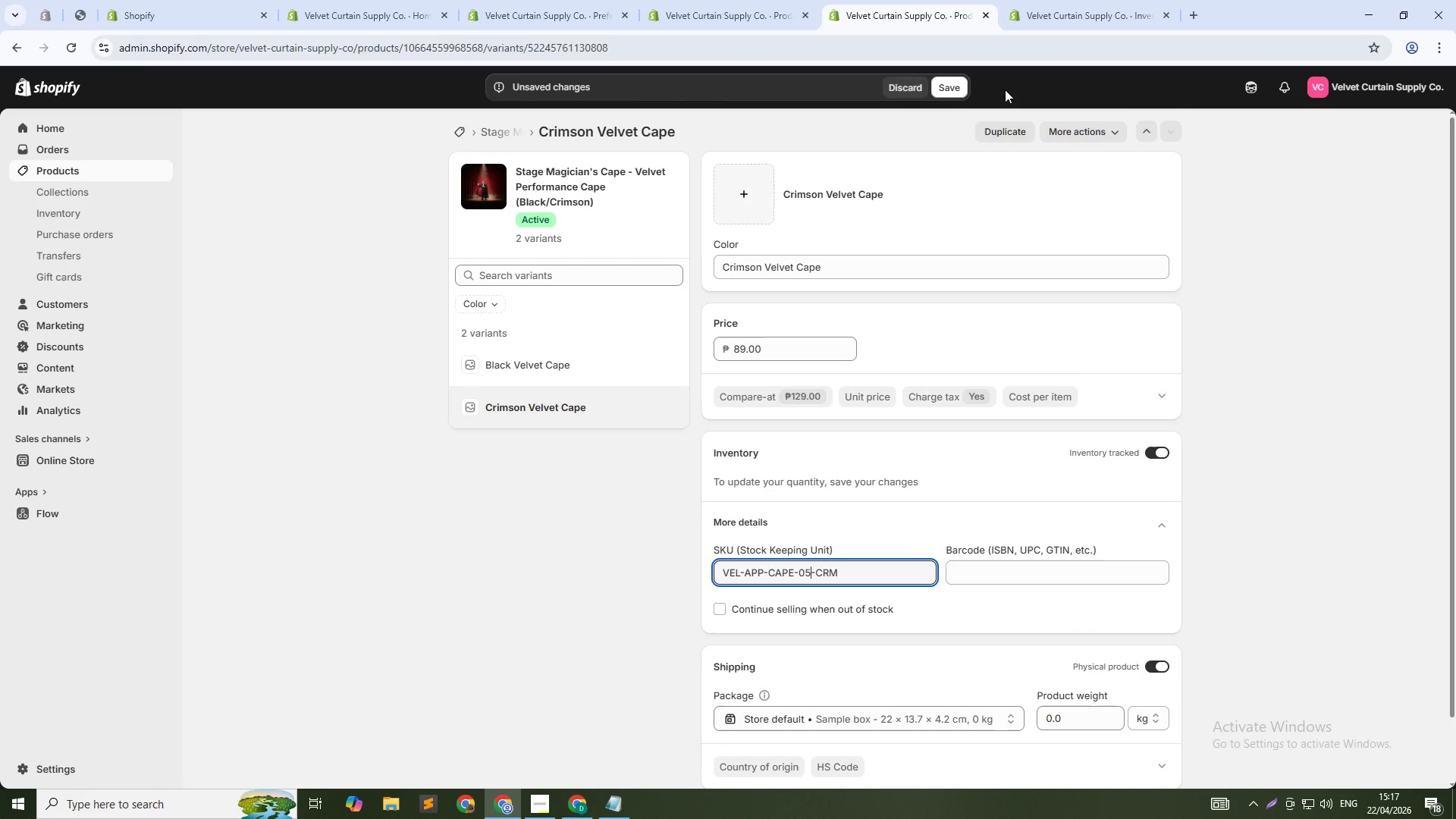 
left_click([525, 136])
 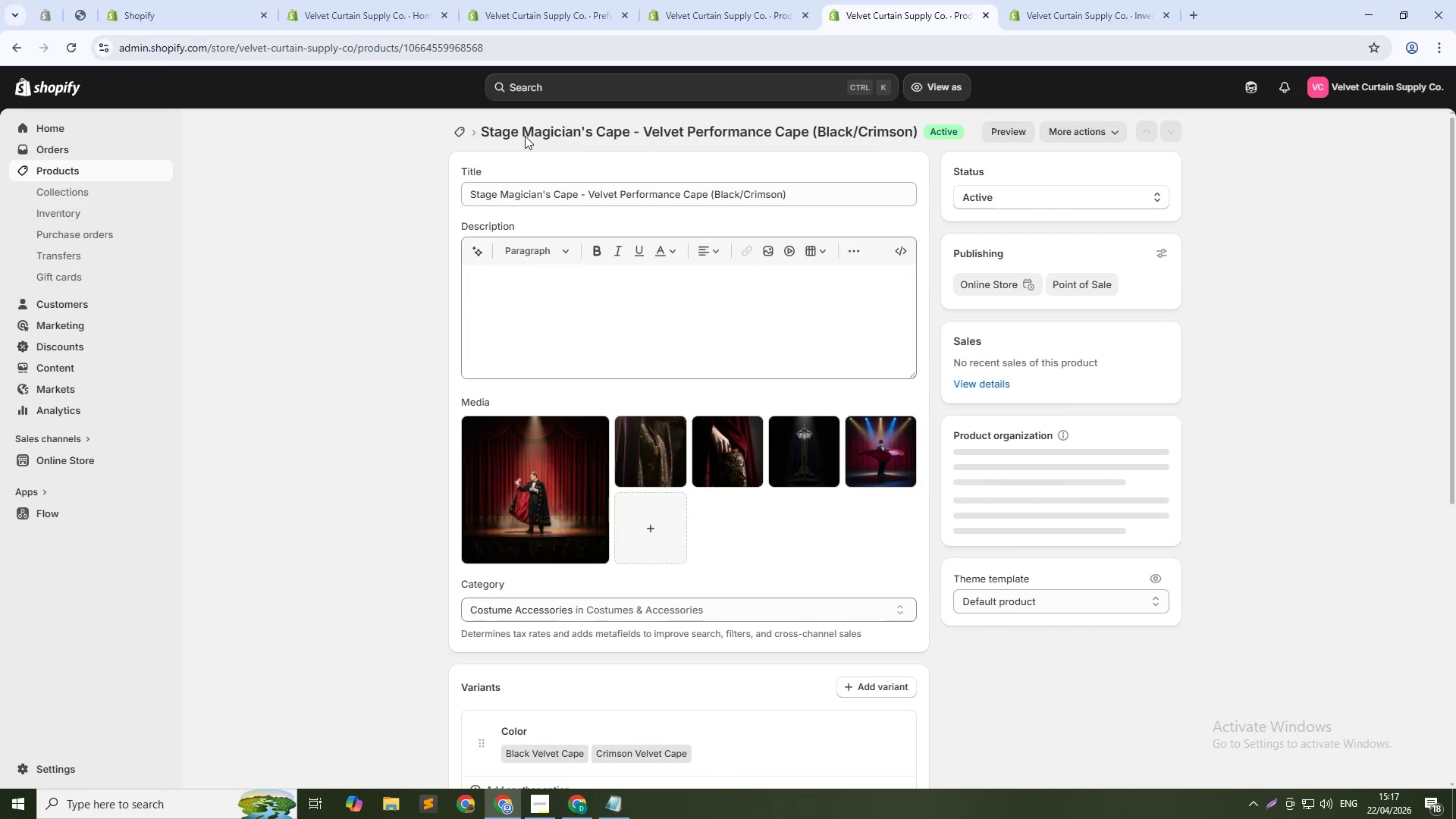 
scroll: coordinate [564, 470], scroll_direction: down, amount: 6.0
 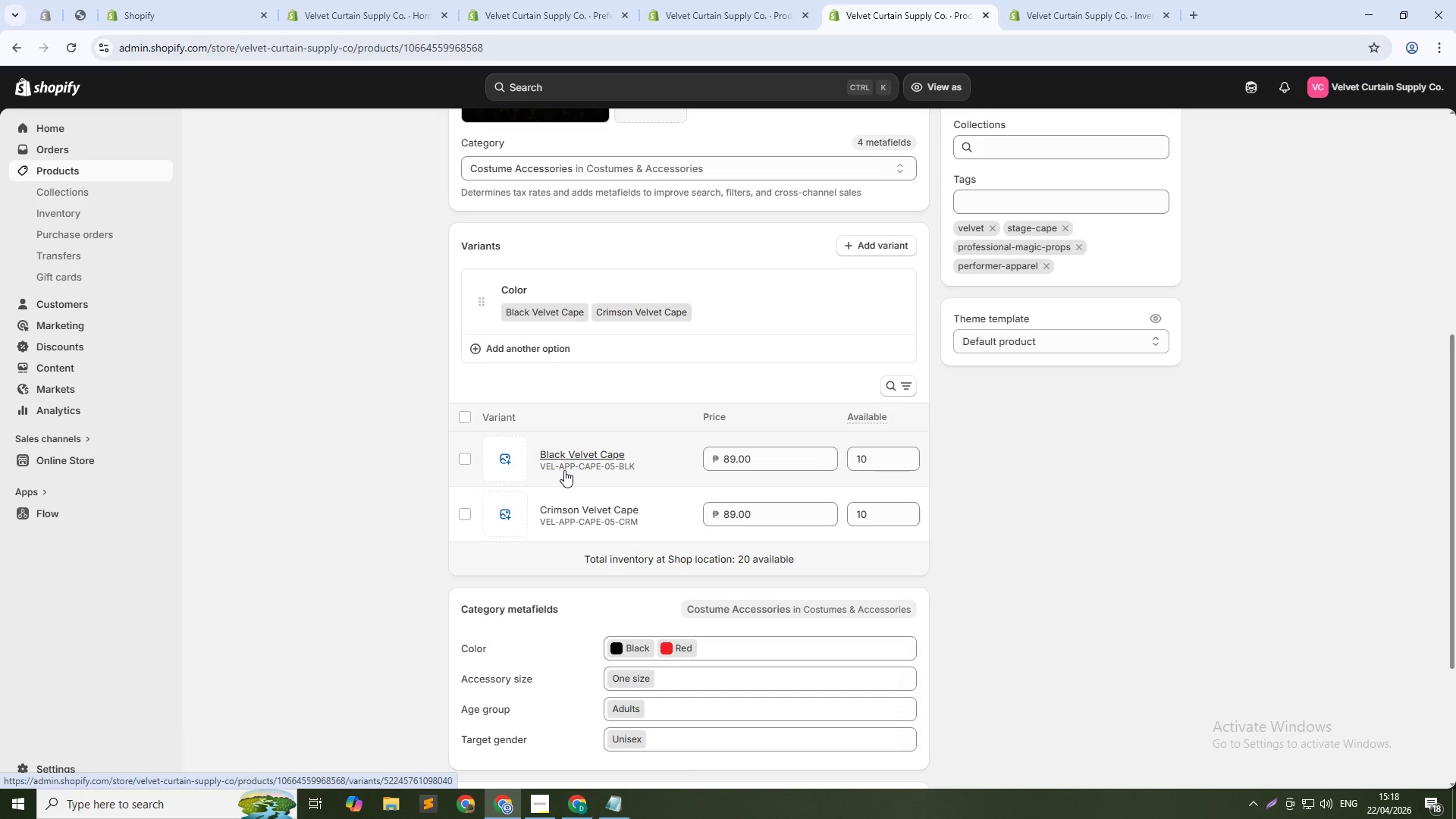 
scroll: coordinate [564, 434], scroll_direction: up, amount: 9.0
 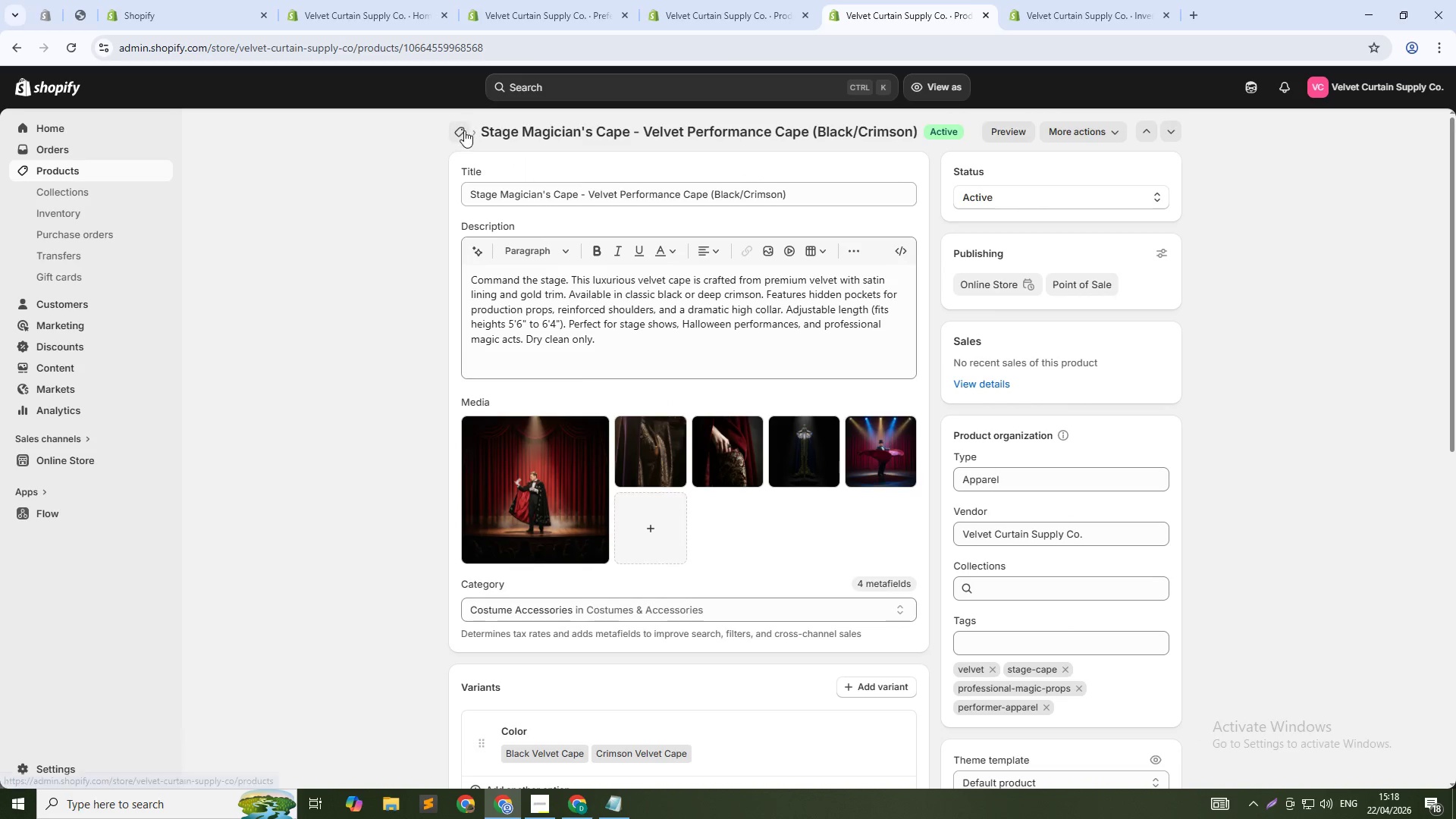 
left_click([464, 130])
 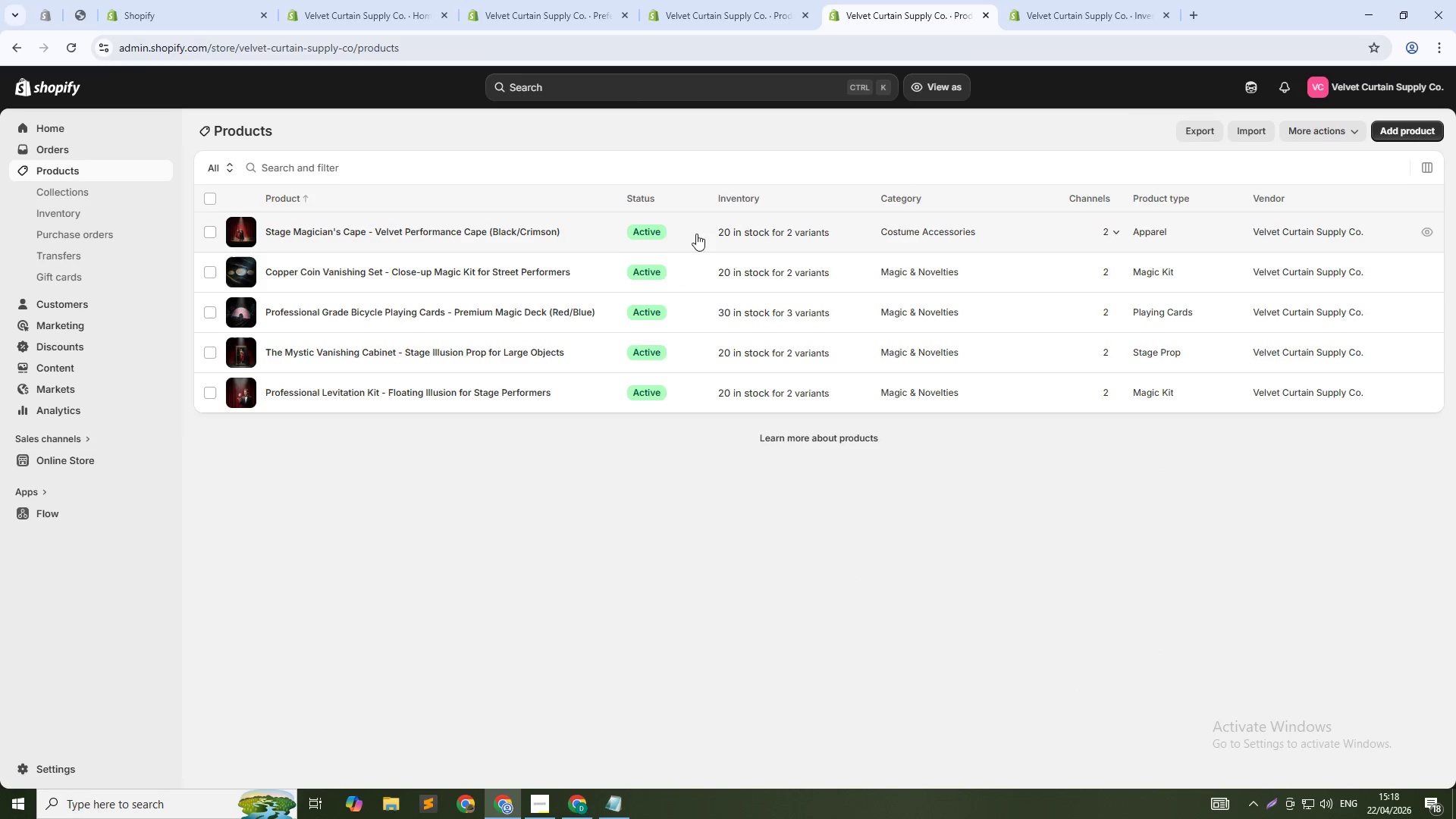 
left_click([1402, 130])
 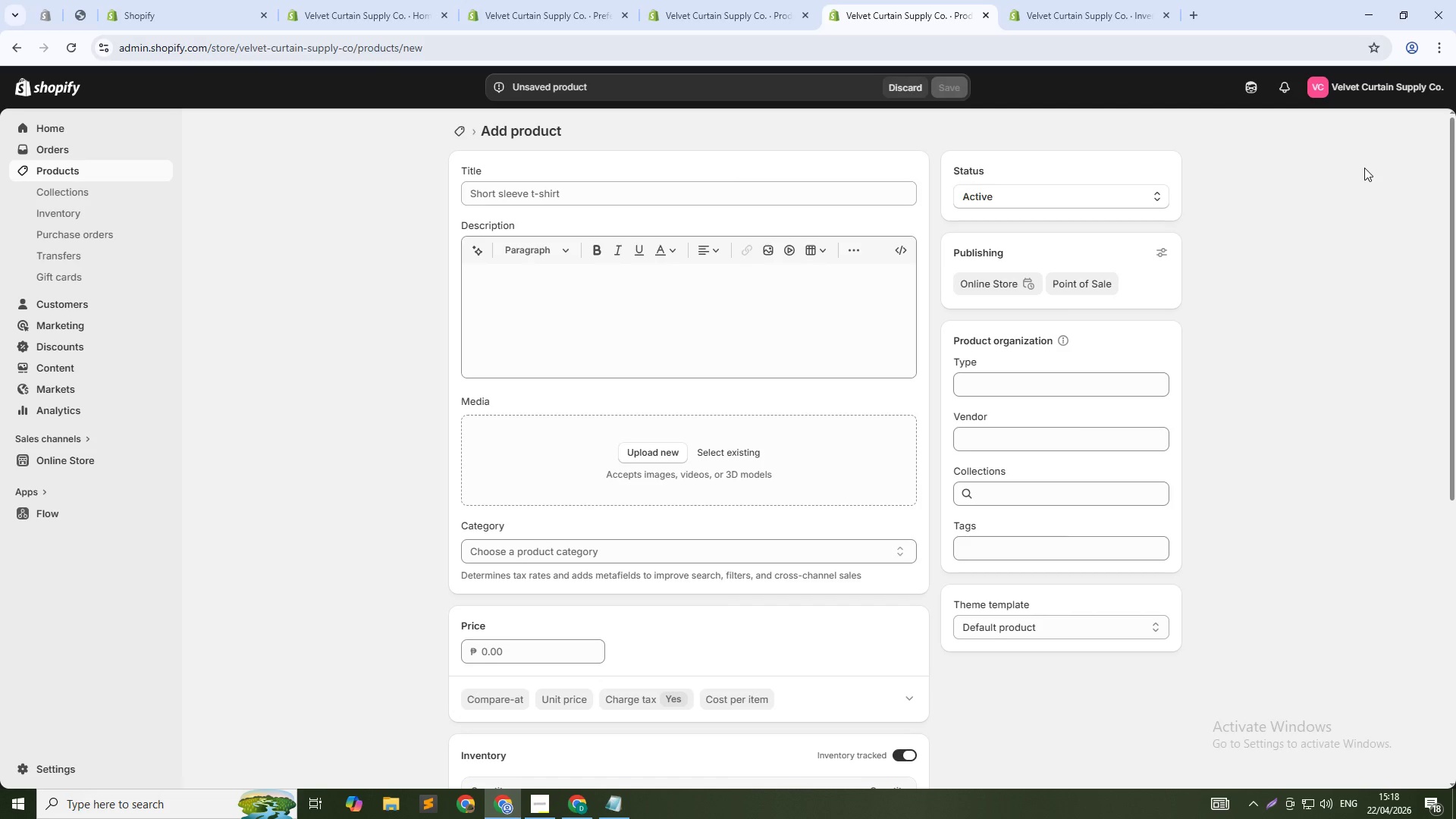 
wait(14.31)
 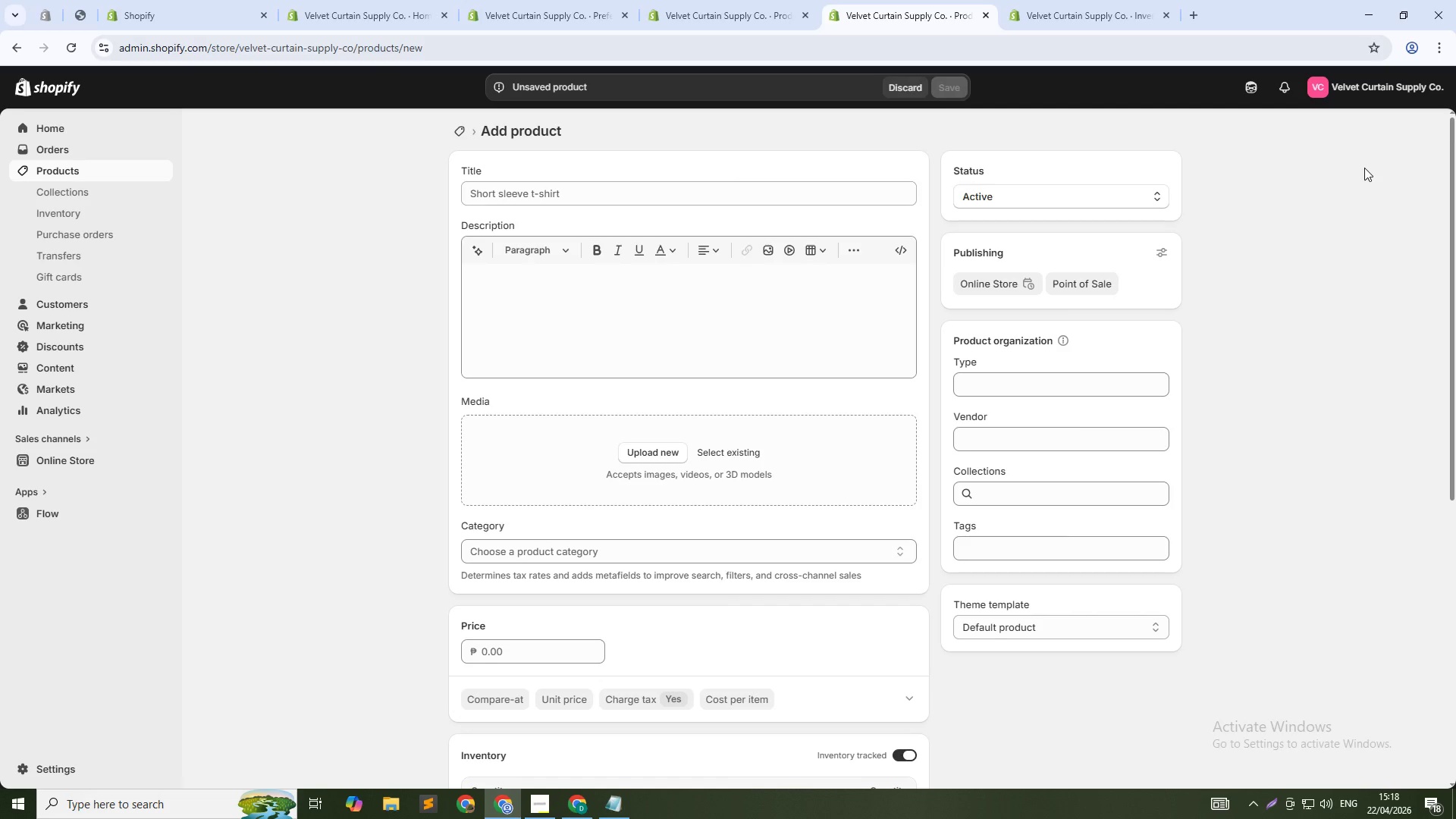 
left_click([798, 191])
 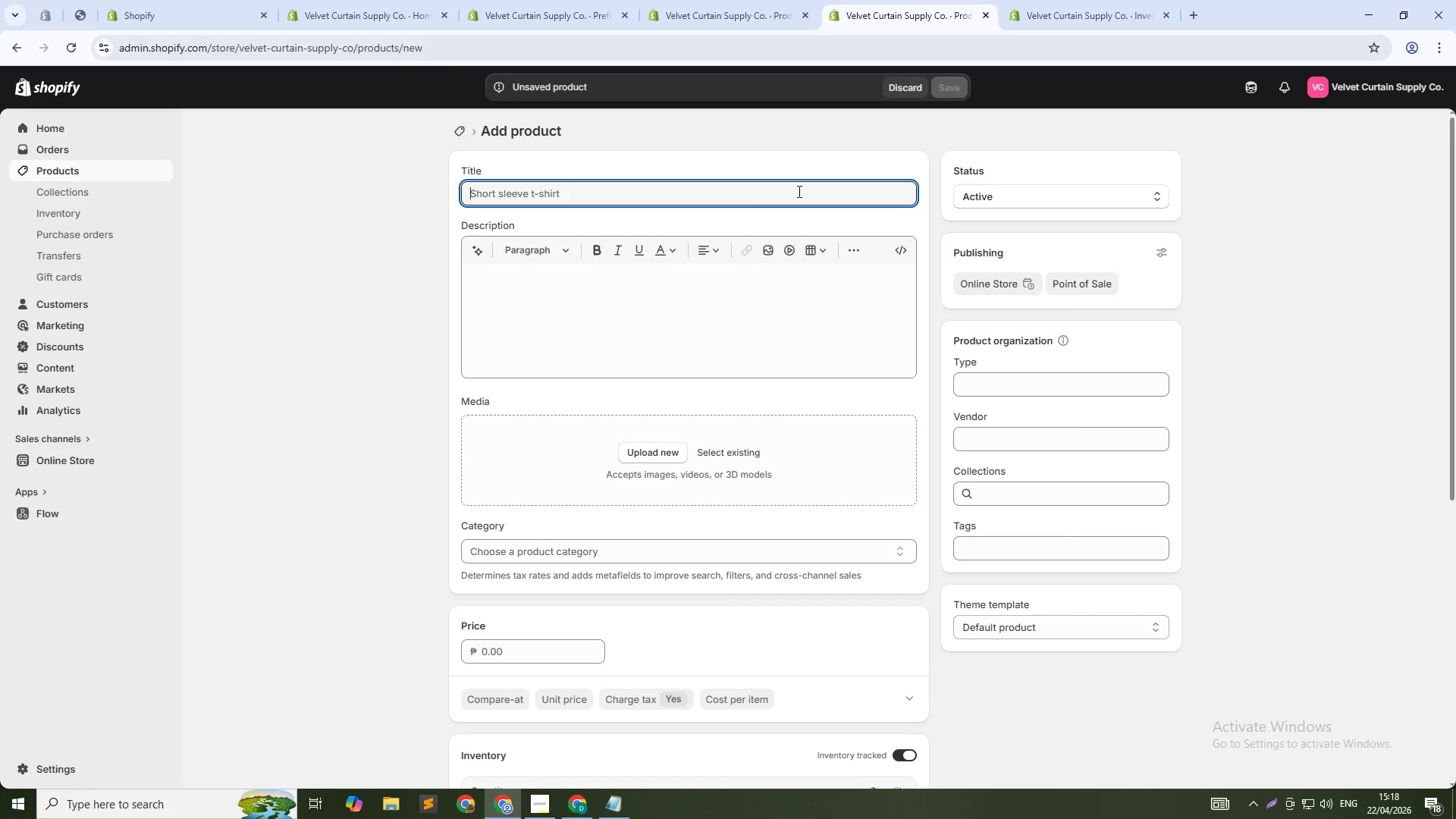 
type(Sawing in Hla)
key(Backspace)
key(Backspace)
type(alf Illusion Kit - Classic Stage Trick for Professional Magicians)
 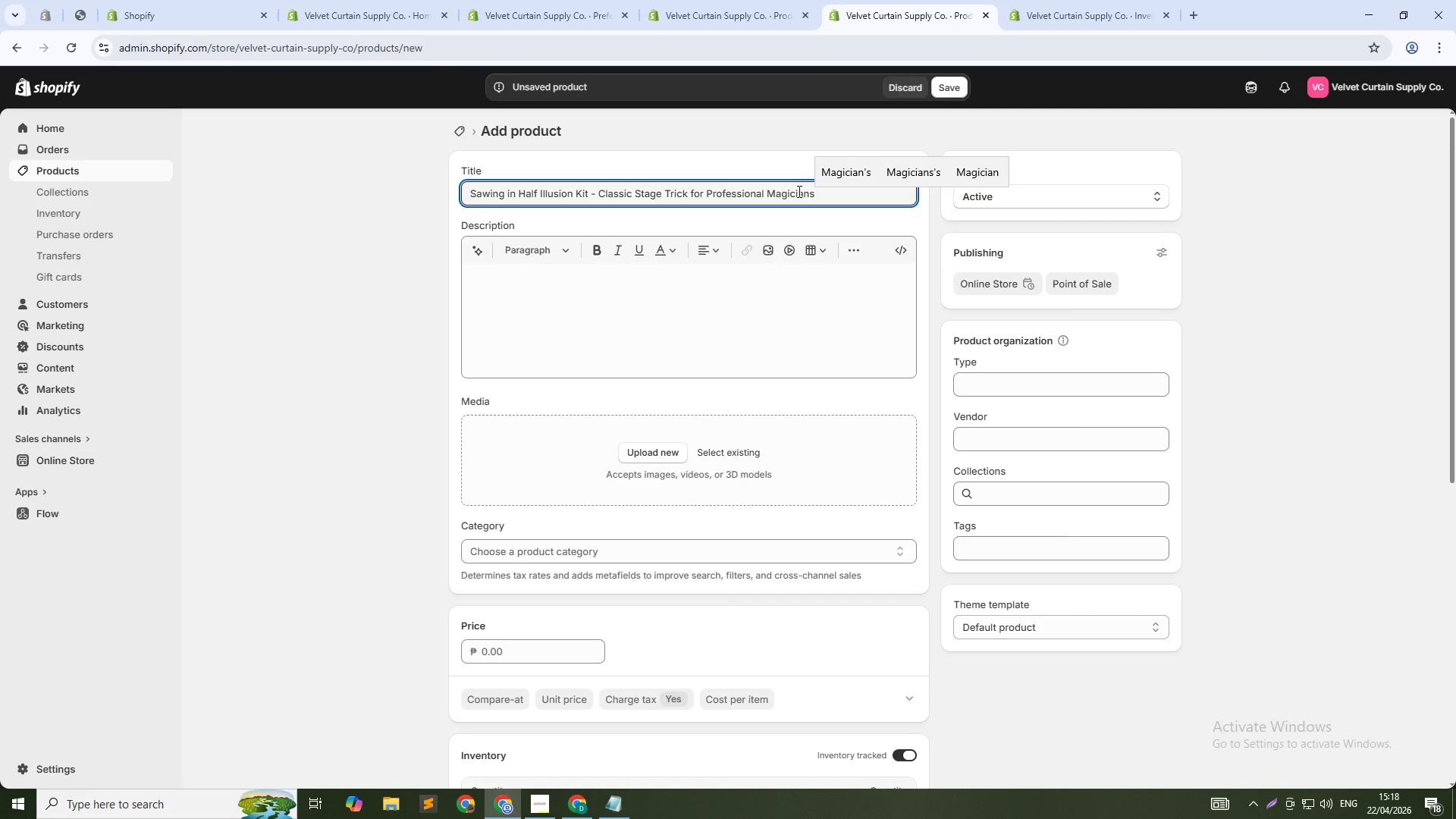 
left_click([687, 310])
 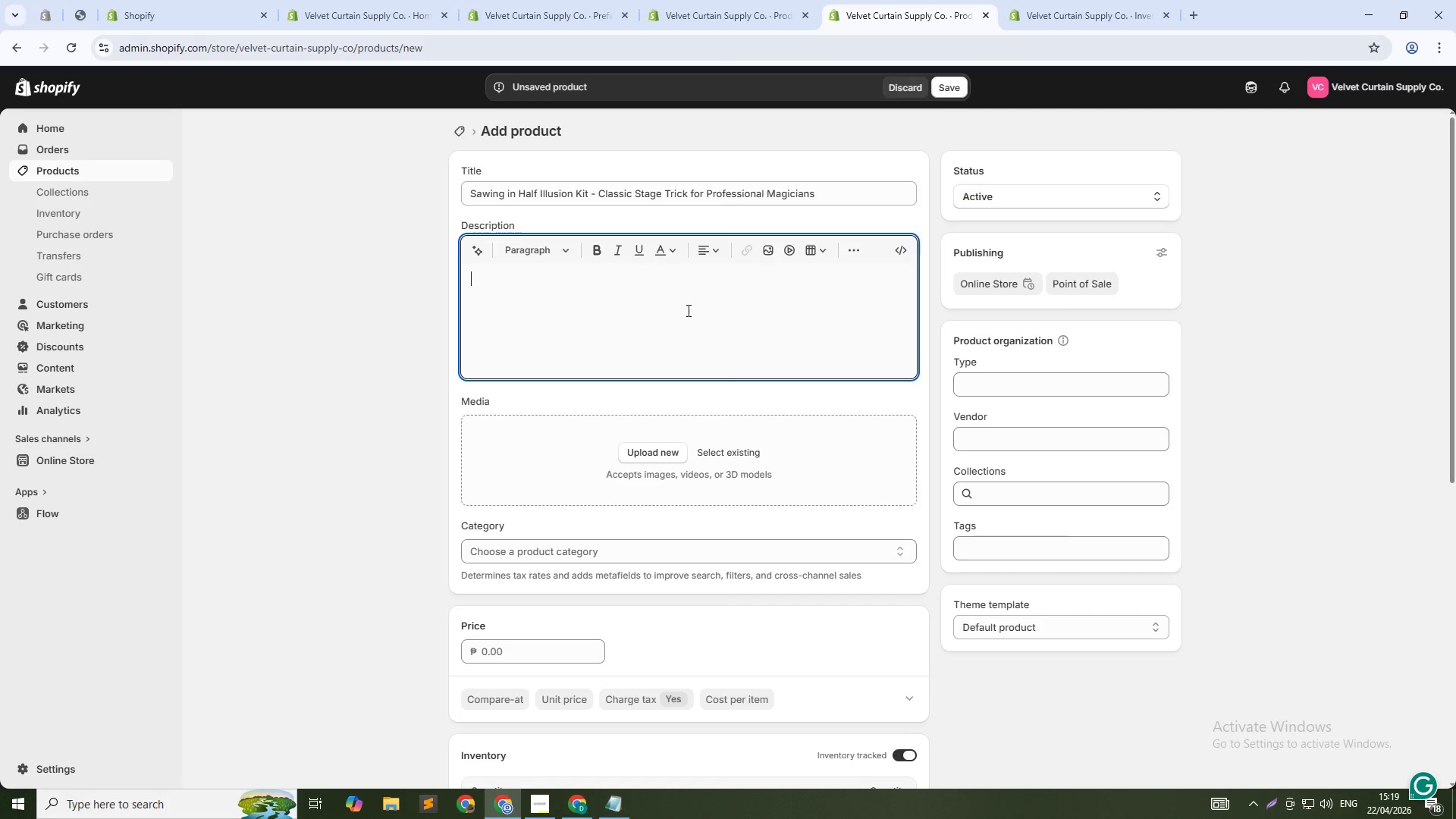 
wait(61.66)
 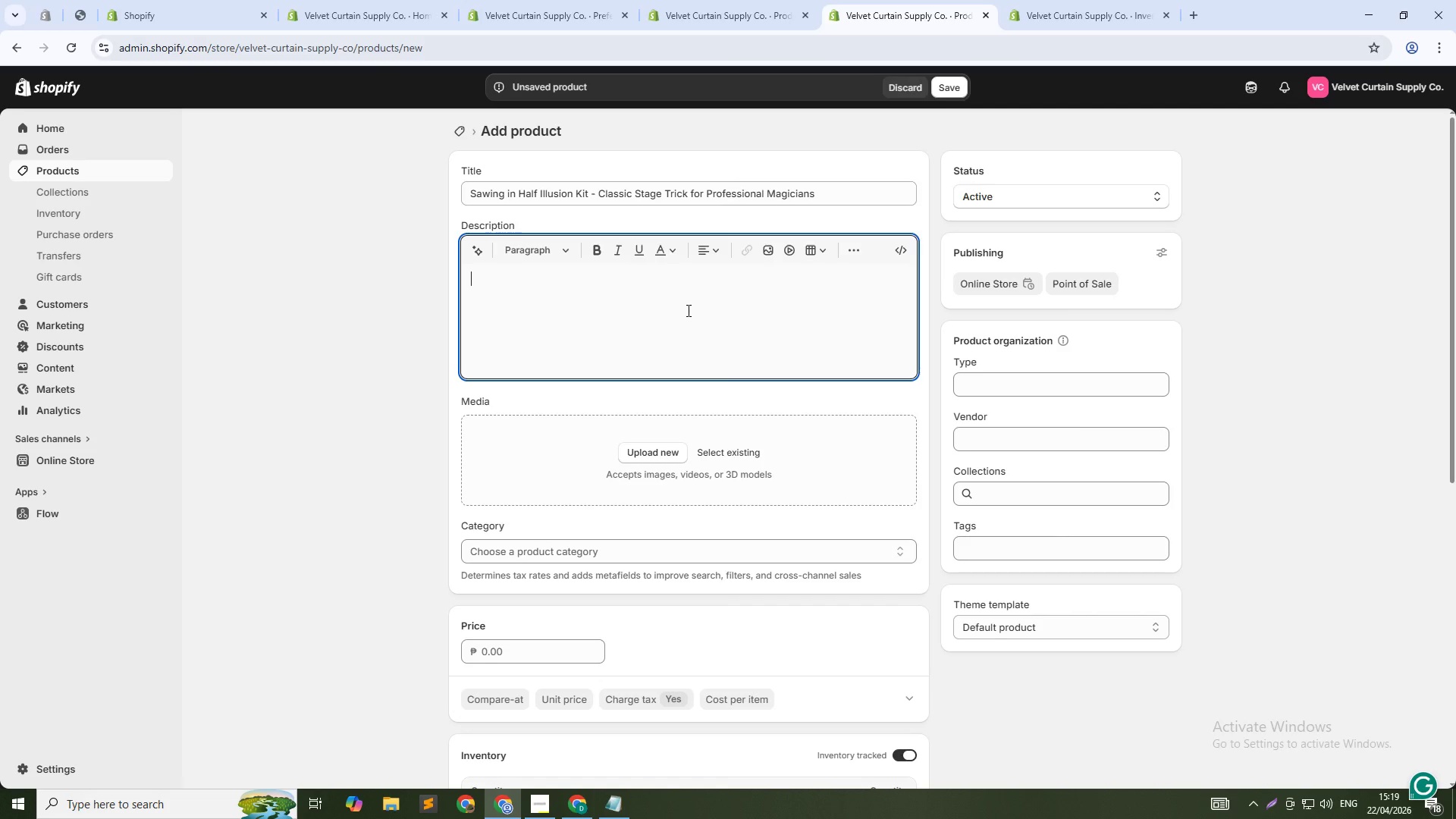 
type(The illusion that made magic history. This professional swaing )
key(Backspace)
type(-in-half kit includes a cl)
key(Backspace)
key(Backspace)
key(Backspace)
key(Backspace)
key(Backspace)
key(Backspace)
key(Backspace)
key(Backspace)
key(Backspace)
key(Backspace)
key(Backspace)
type(awing-in-half includes a collapsible cabinet, precision saw, and foolproof mechanism that creates the illusion )
 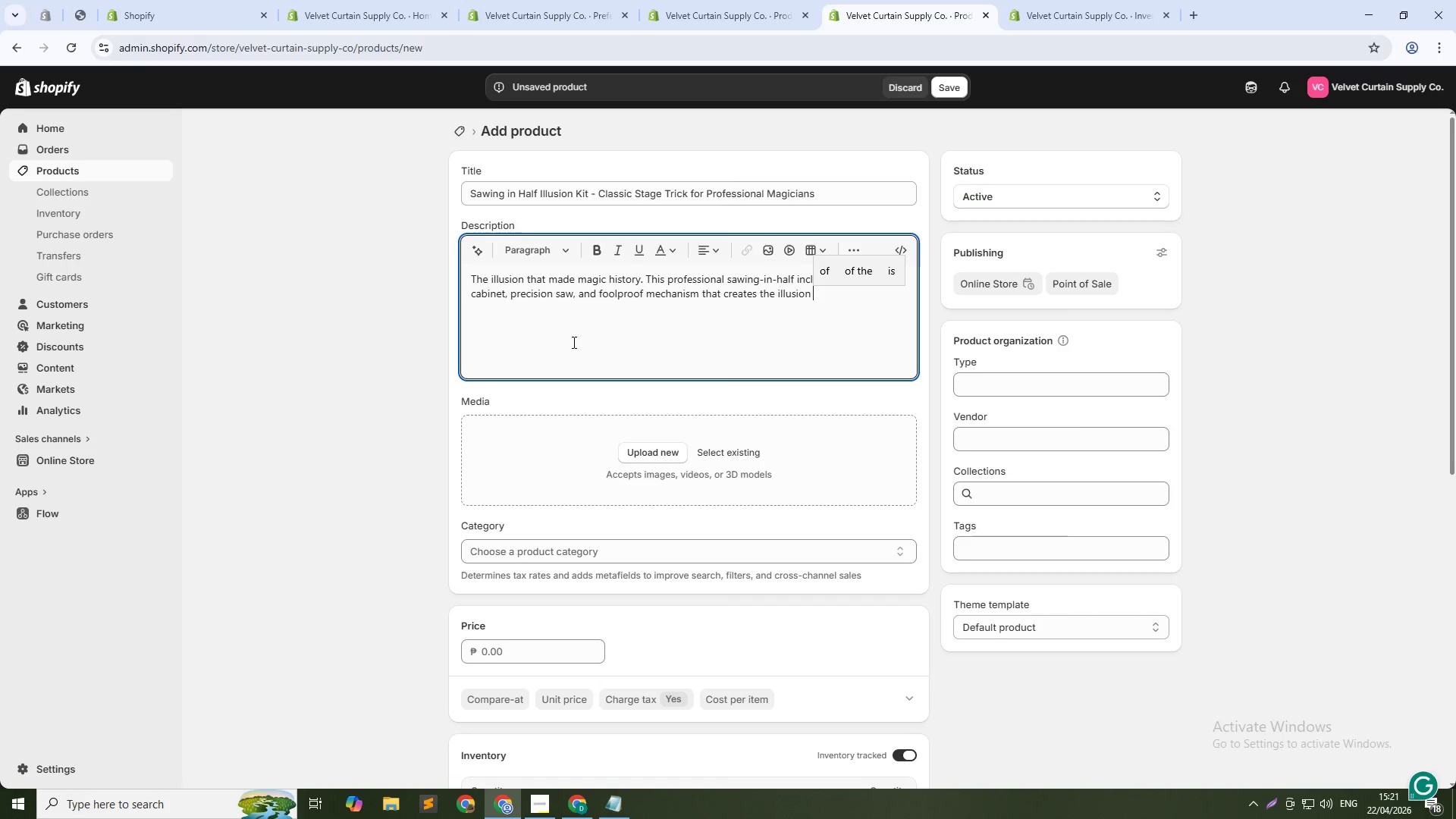 
wait(10.59)
 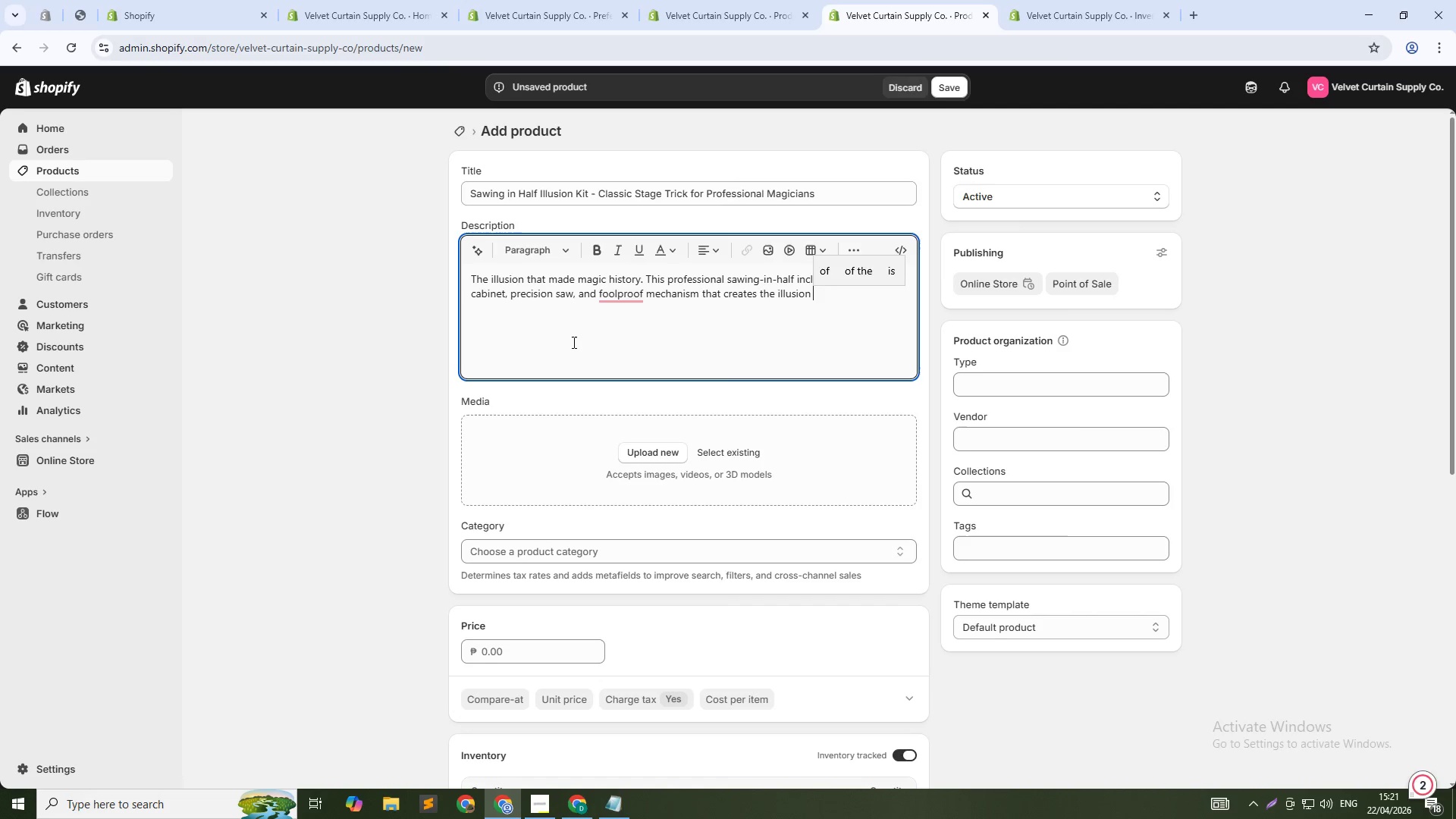 
type(of sawing your assistant in half. Cabinet assembles in under 5 minutes. Supports up to 200il)
key(Backspace)
key(Backspace)
type( lbs)
 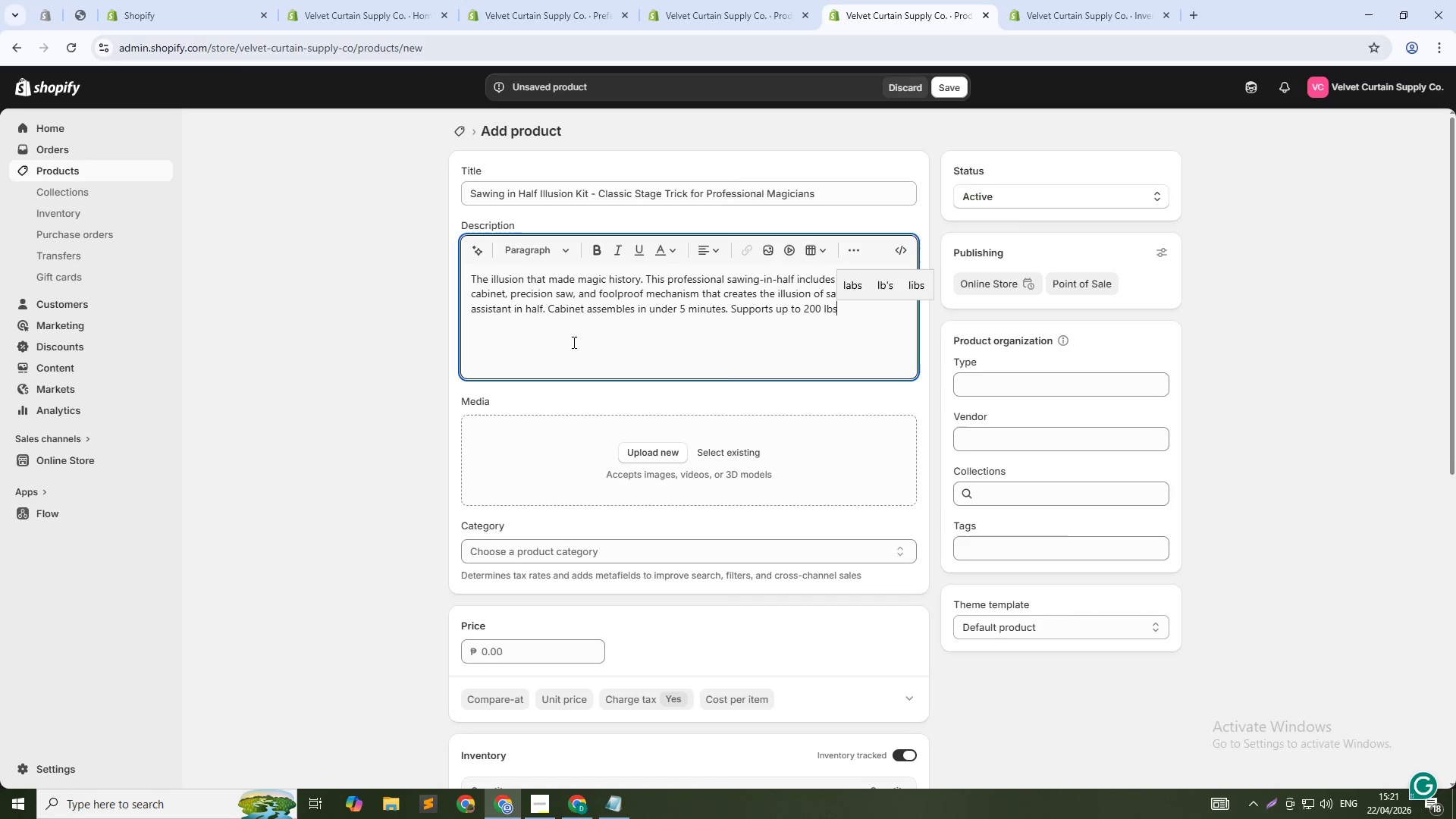 
wait(5.14)
 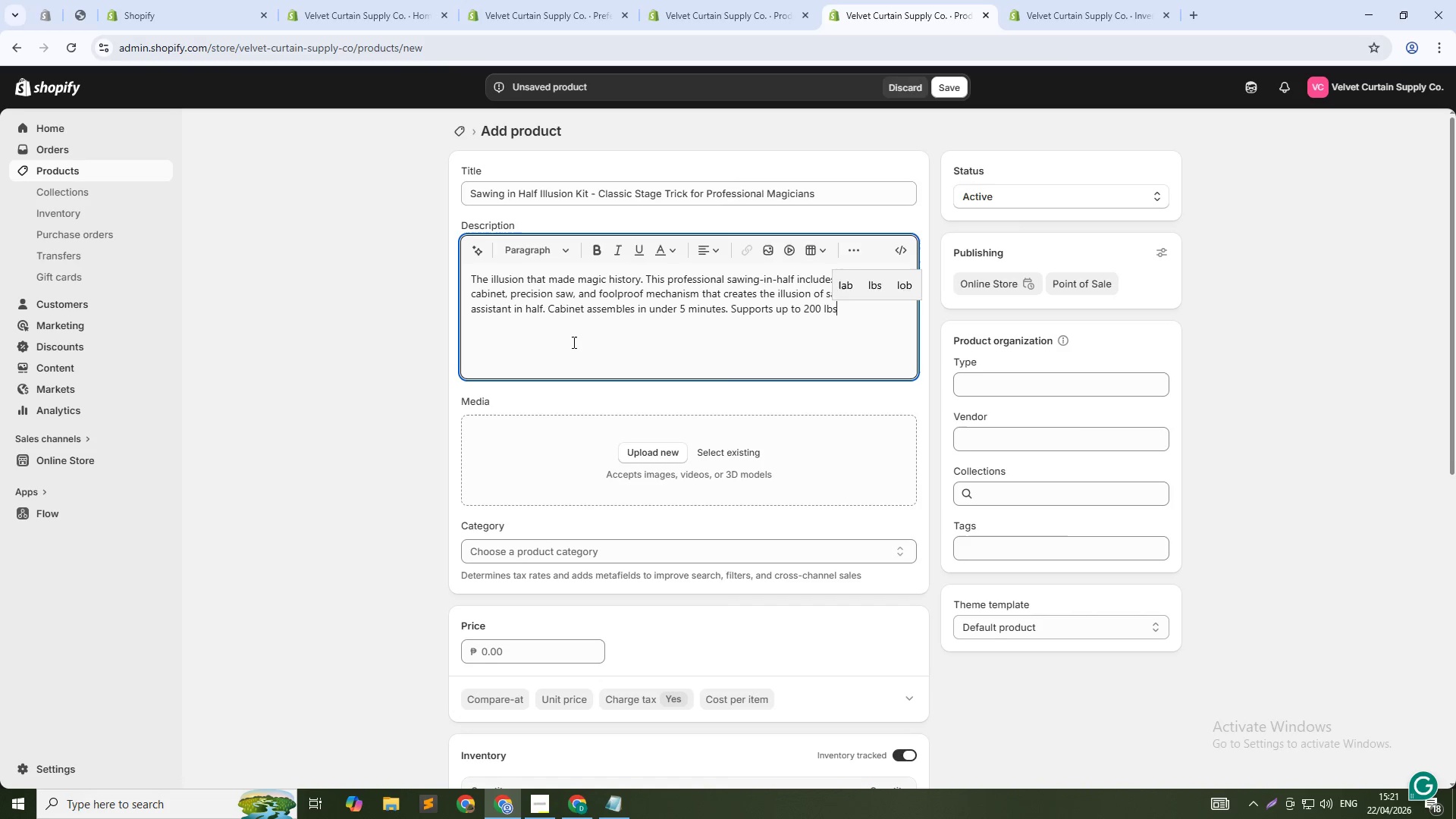 
type(. INcudes safety lock system and instructional i)
key(Backspace)
type(video. Perfect for stage shows, corporate events, and theater profu)
key(Backspace)
key(Backspace)
type(ductions. Professional grade - not a toy.)
 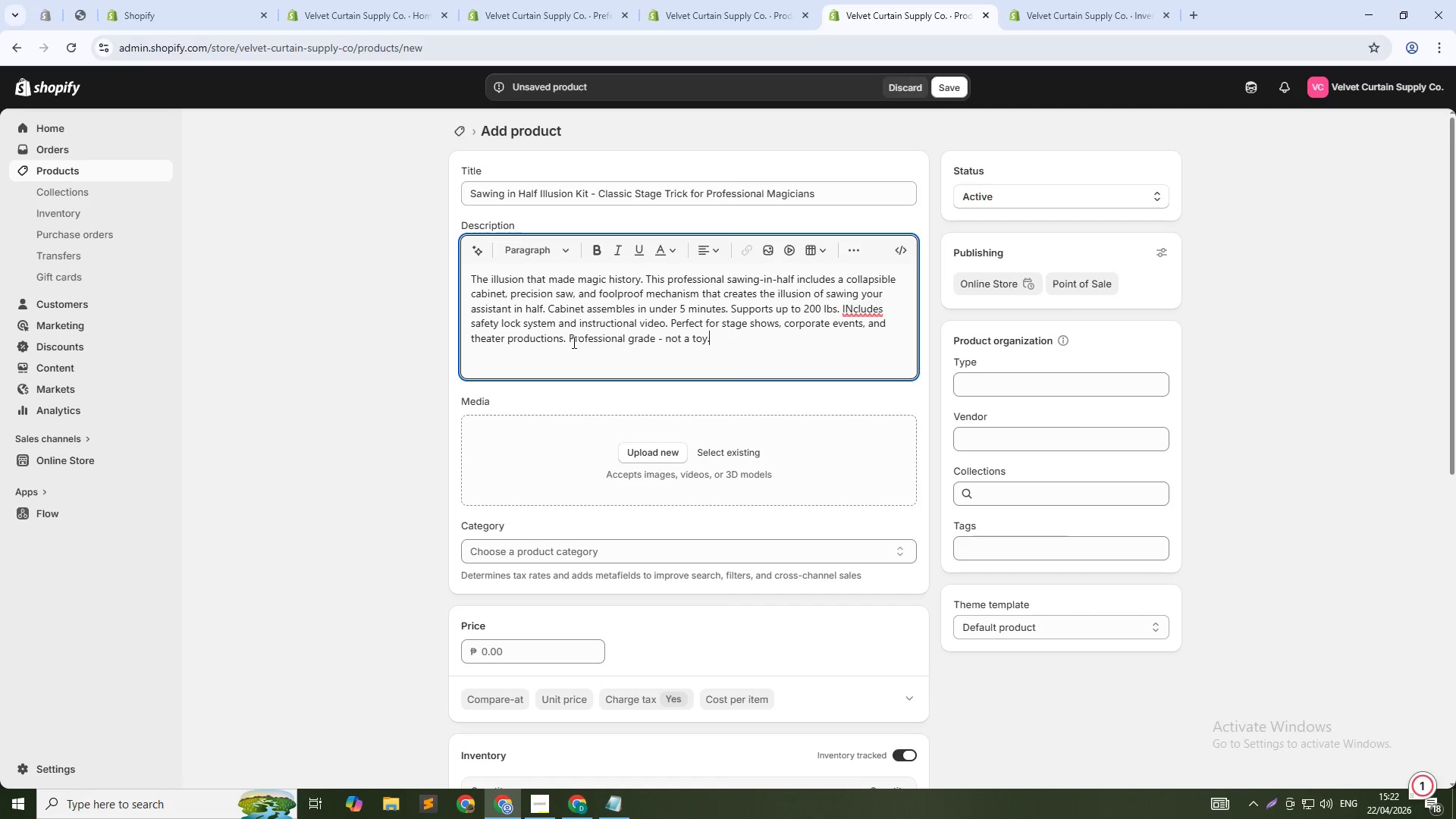 
left_click([848, 310])
 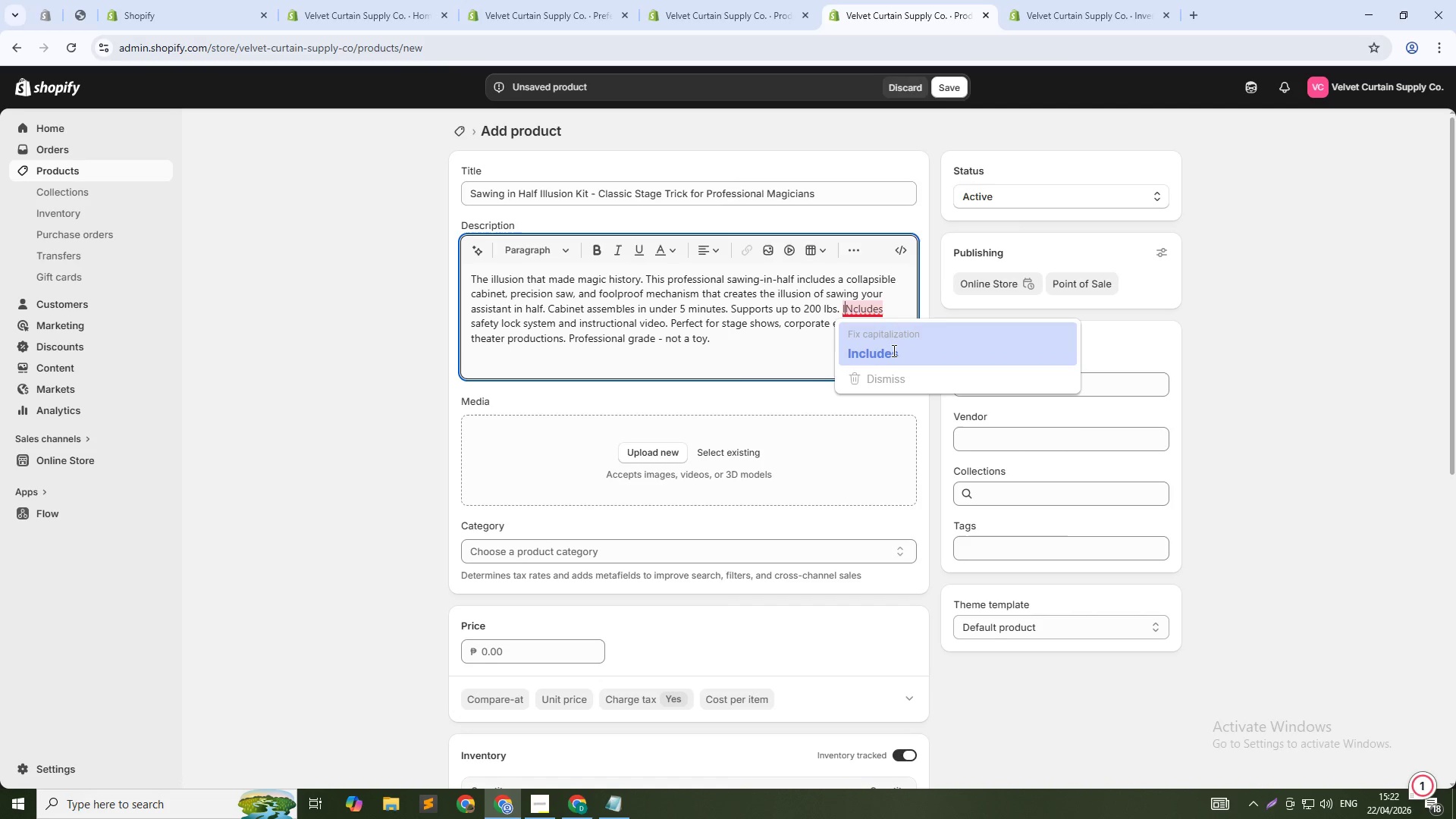 
left_click([893, 350])
 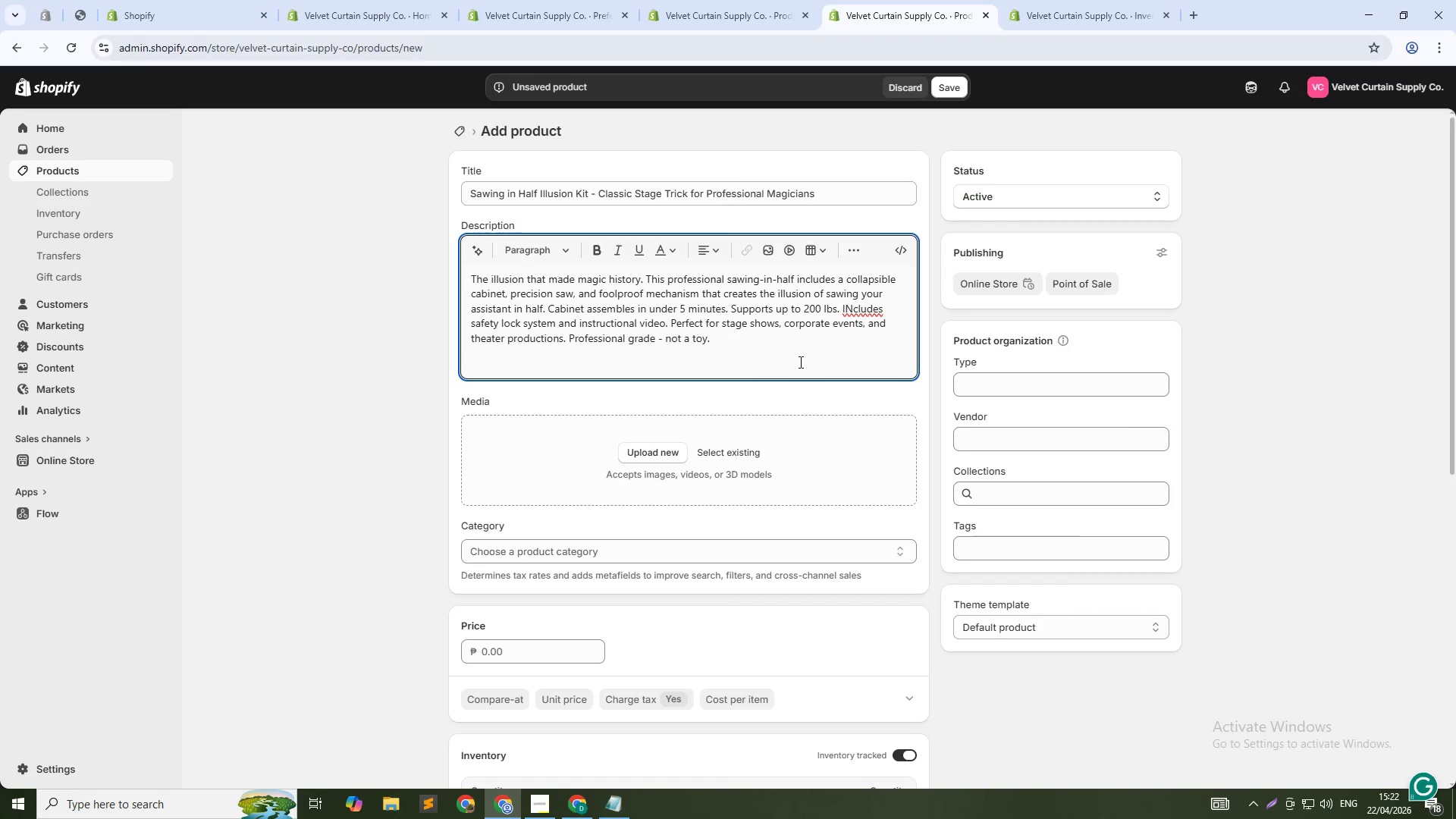 
key(Unknown)
 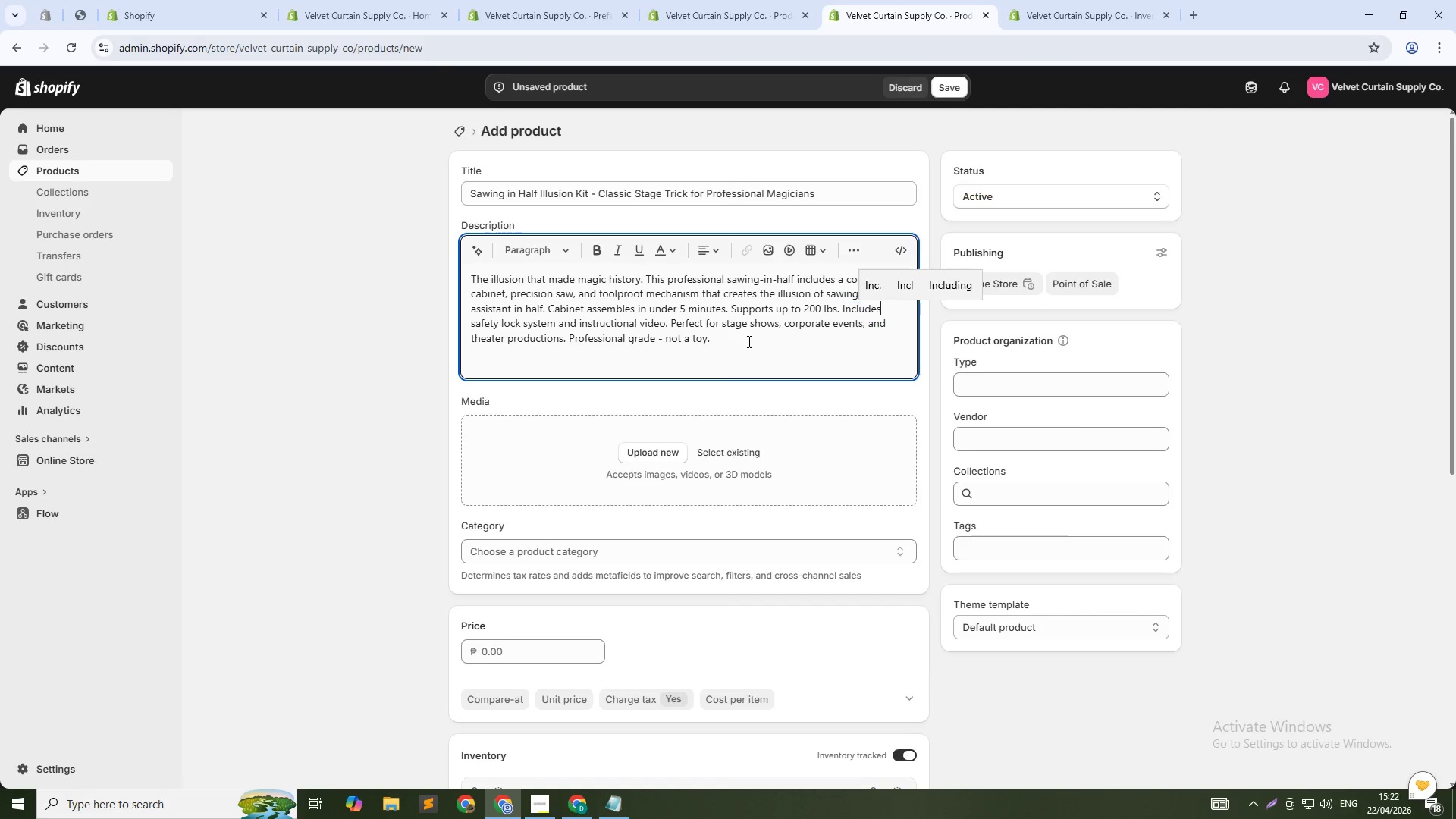 
key(Unknown)
 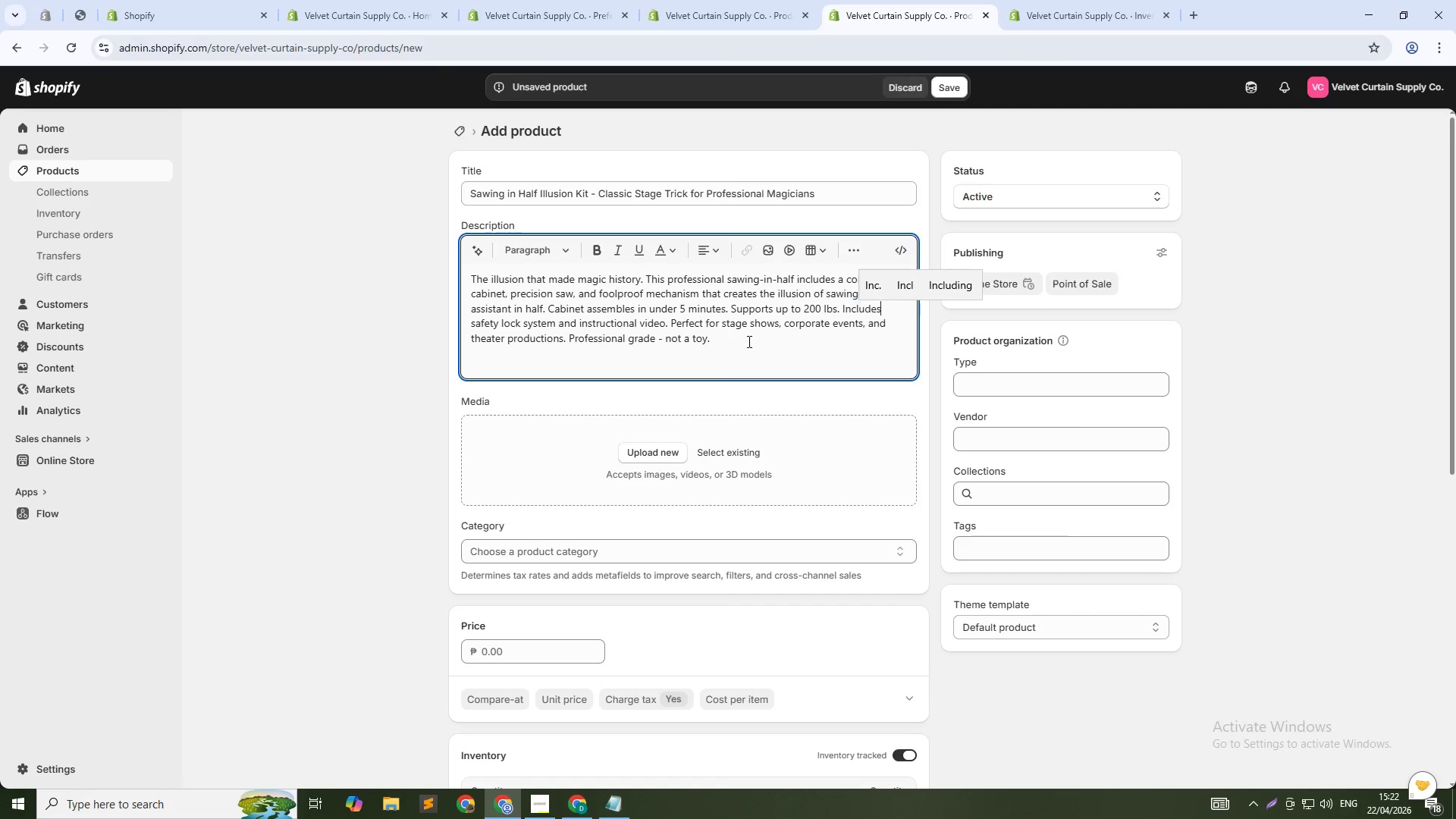 
key(Unknown)
 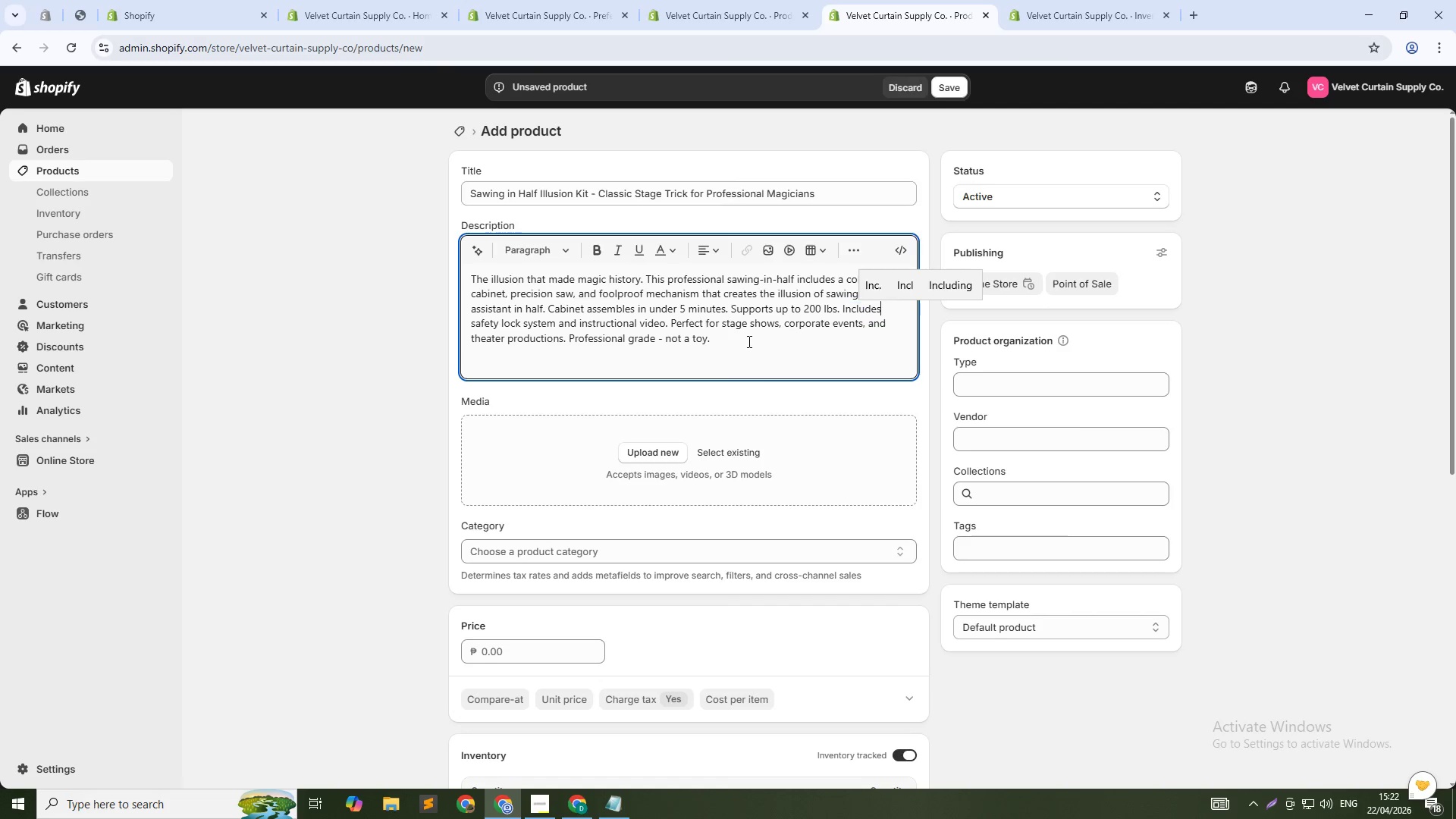 
key(Unknown)
 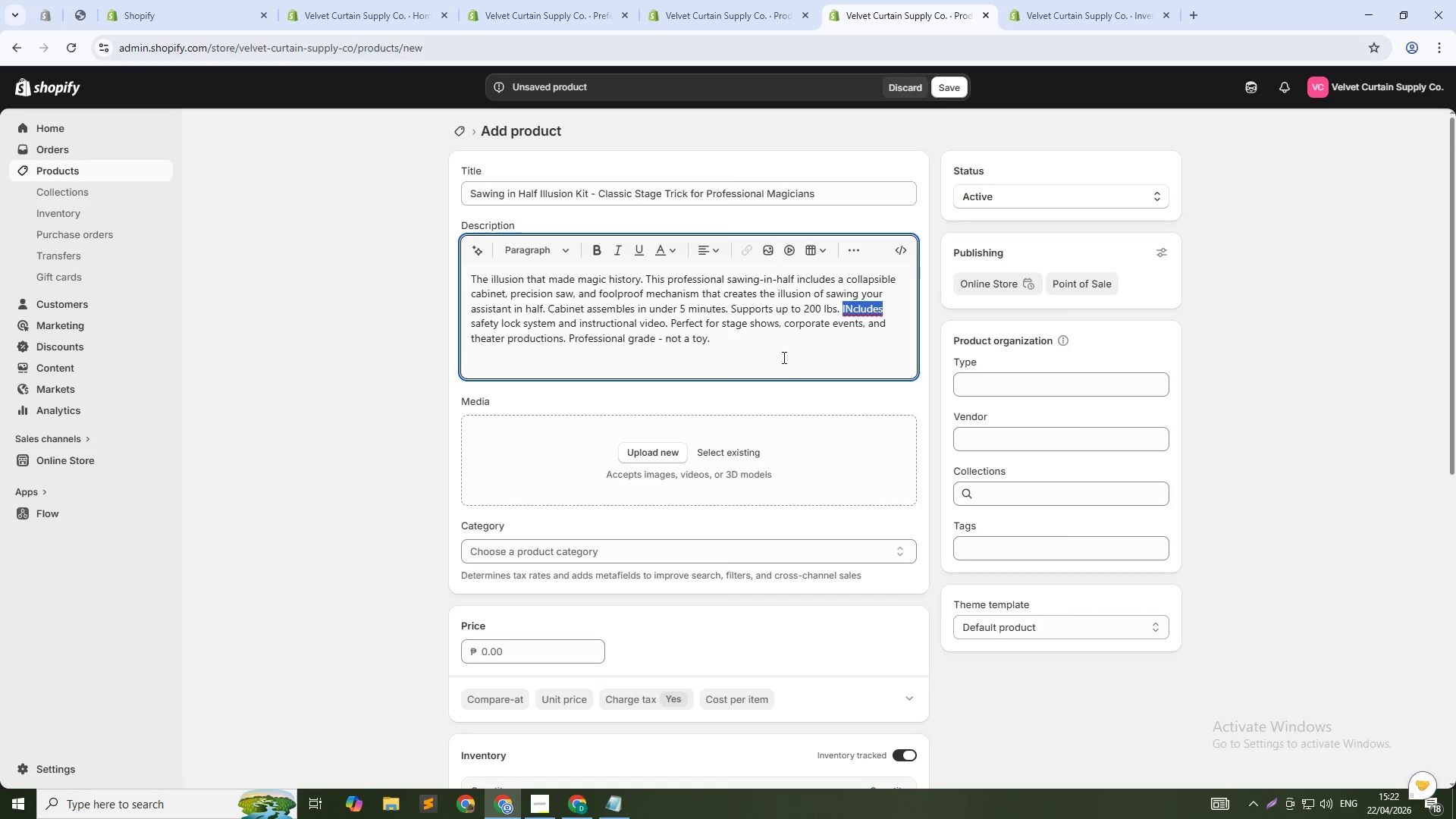 
key(Unknown)
 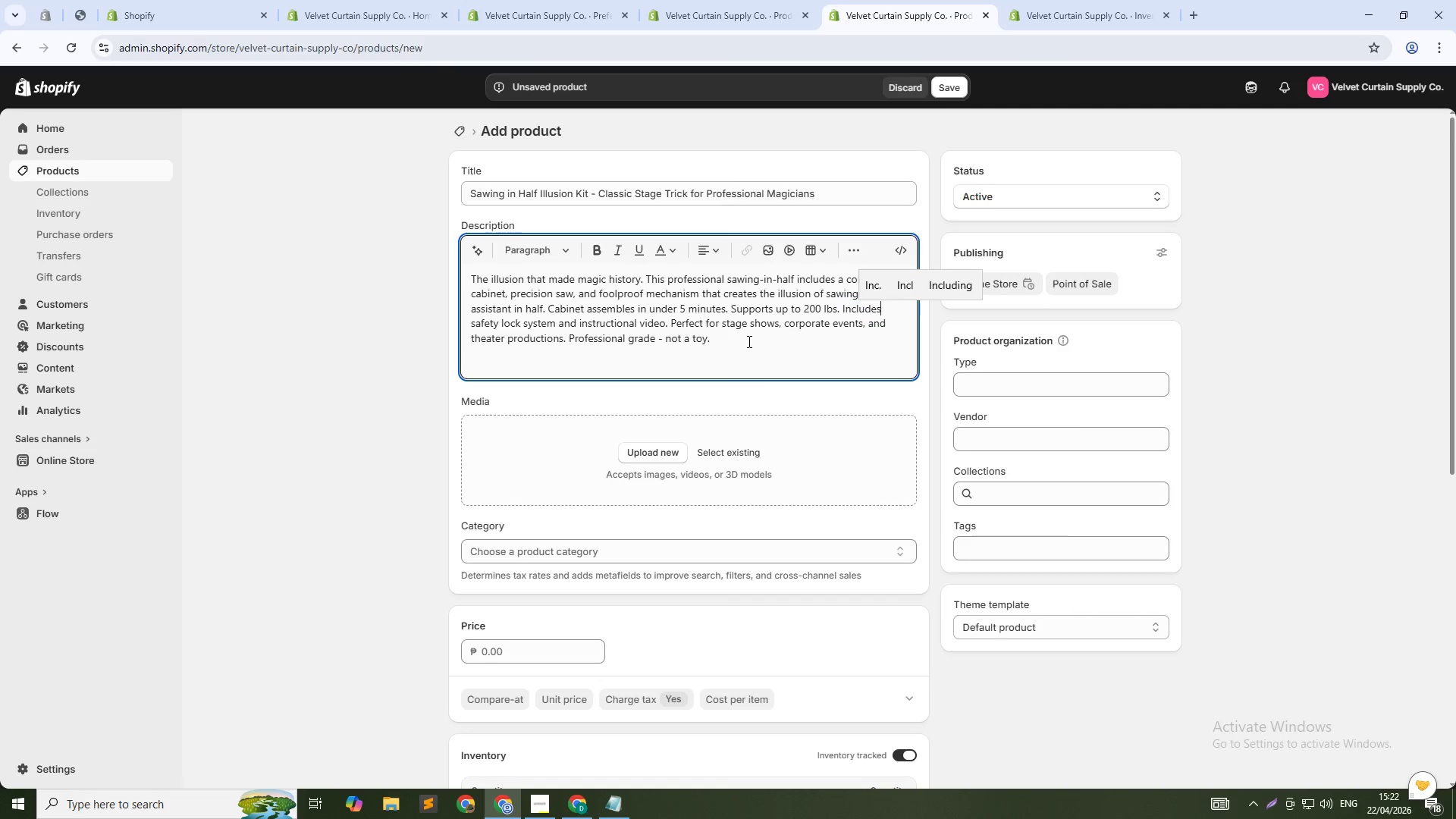 
key(Unknown)
 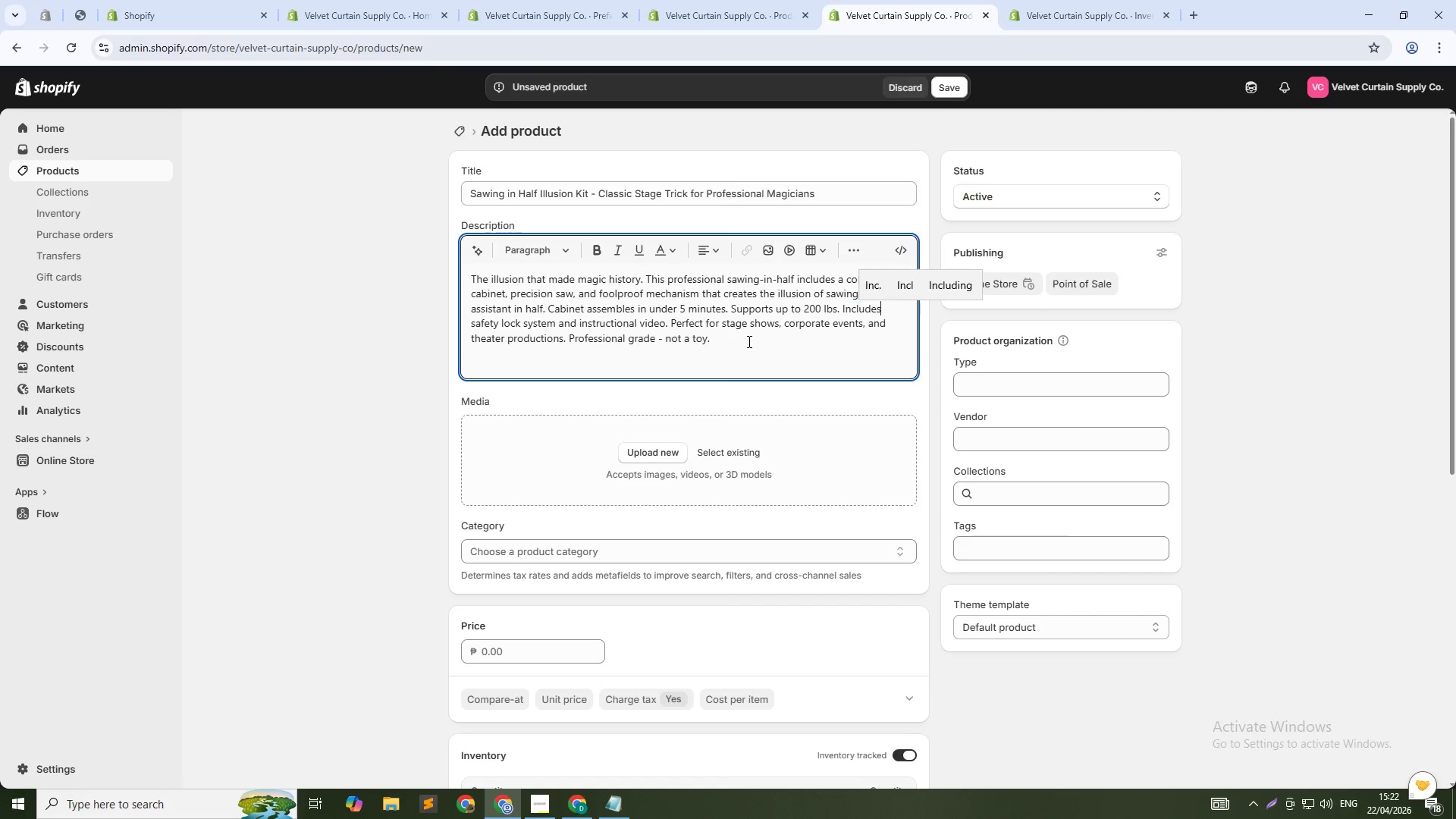 
key(Unknown)
 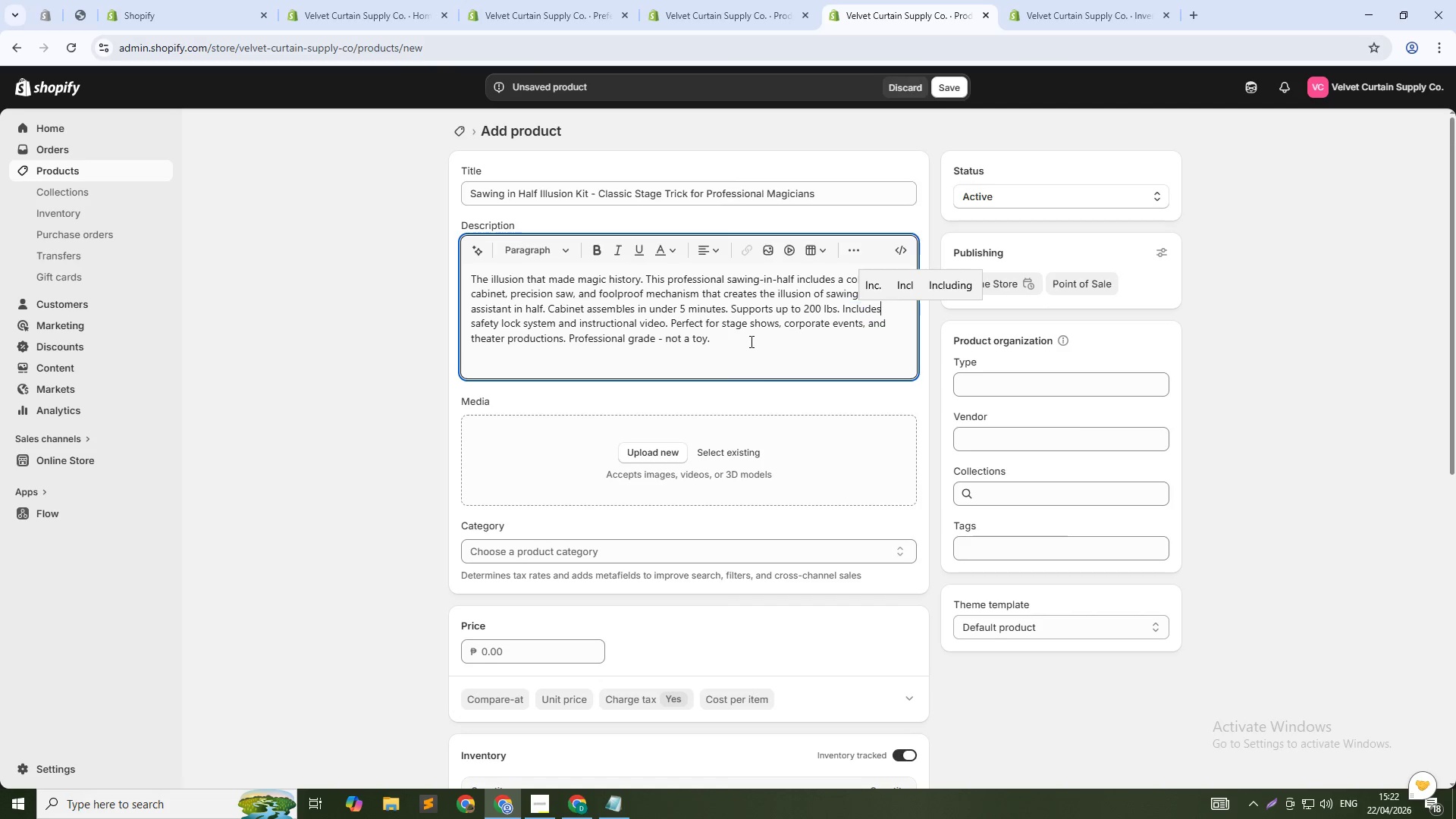 
key(Unknown)
 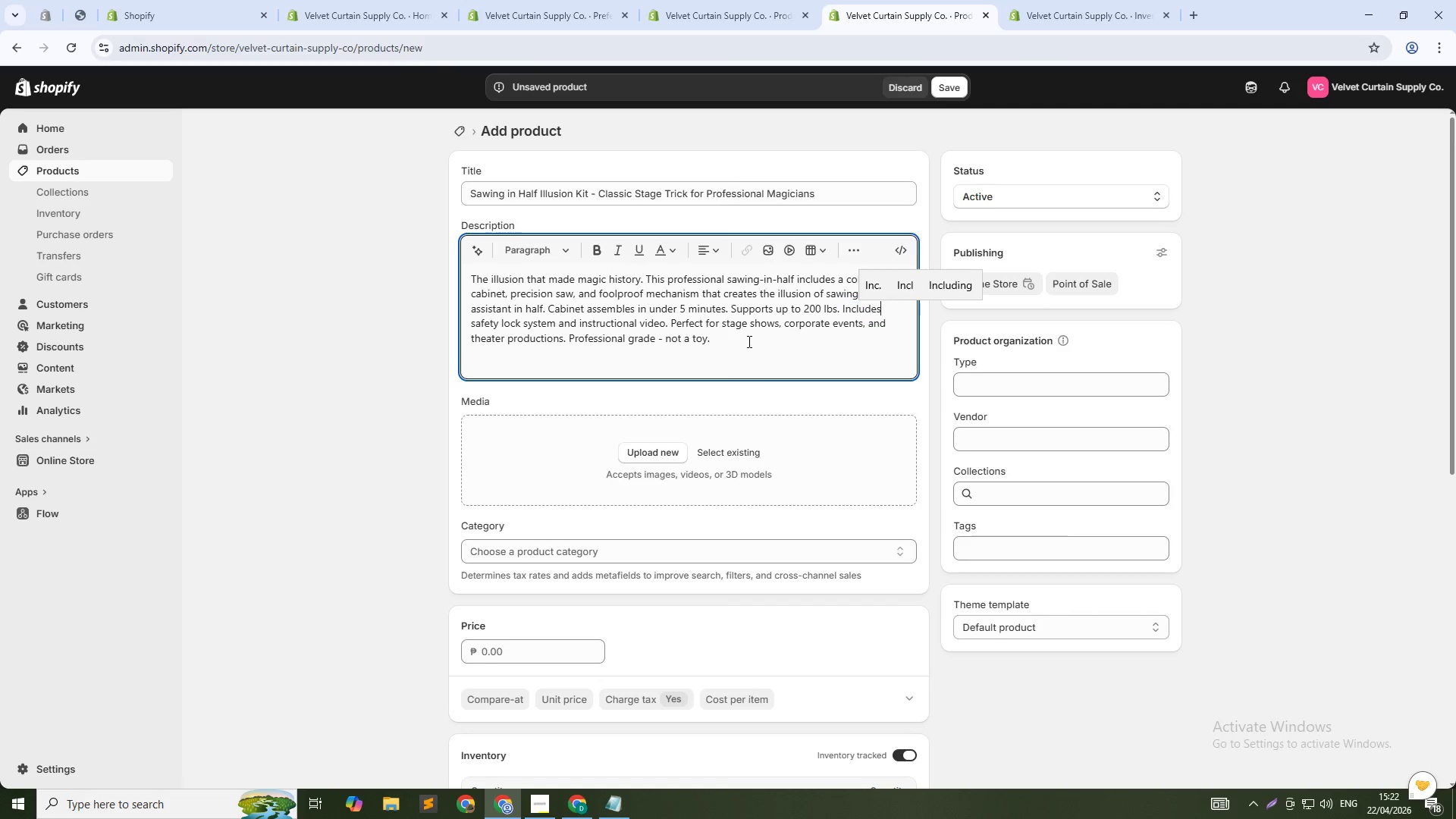 
left_click([748, 341])
 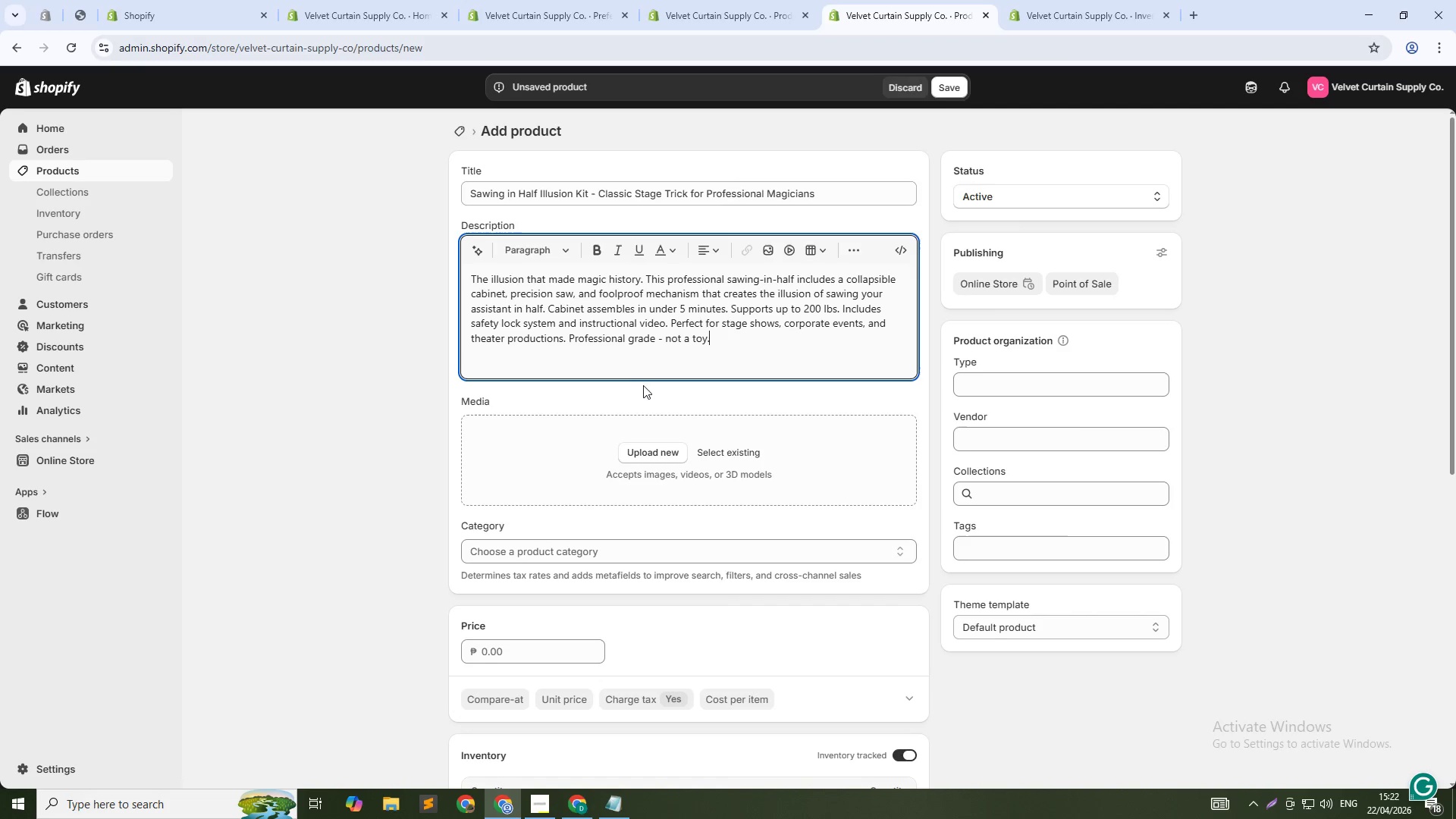 
left_click([512, 648])
 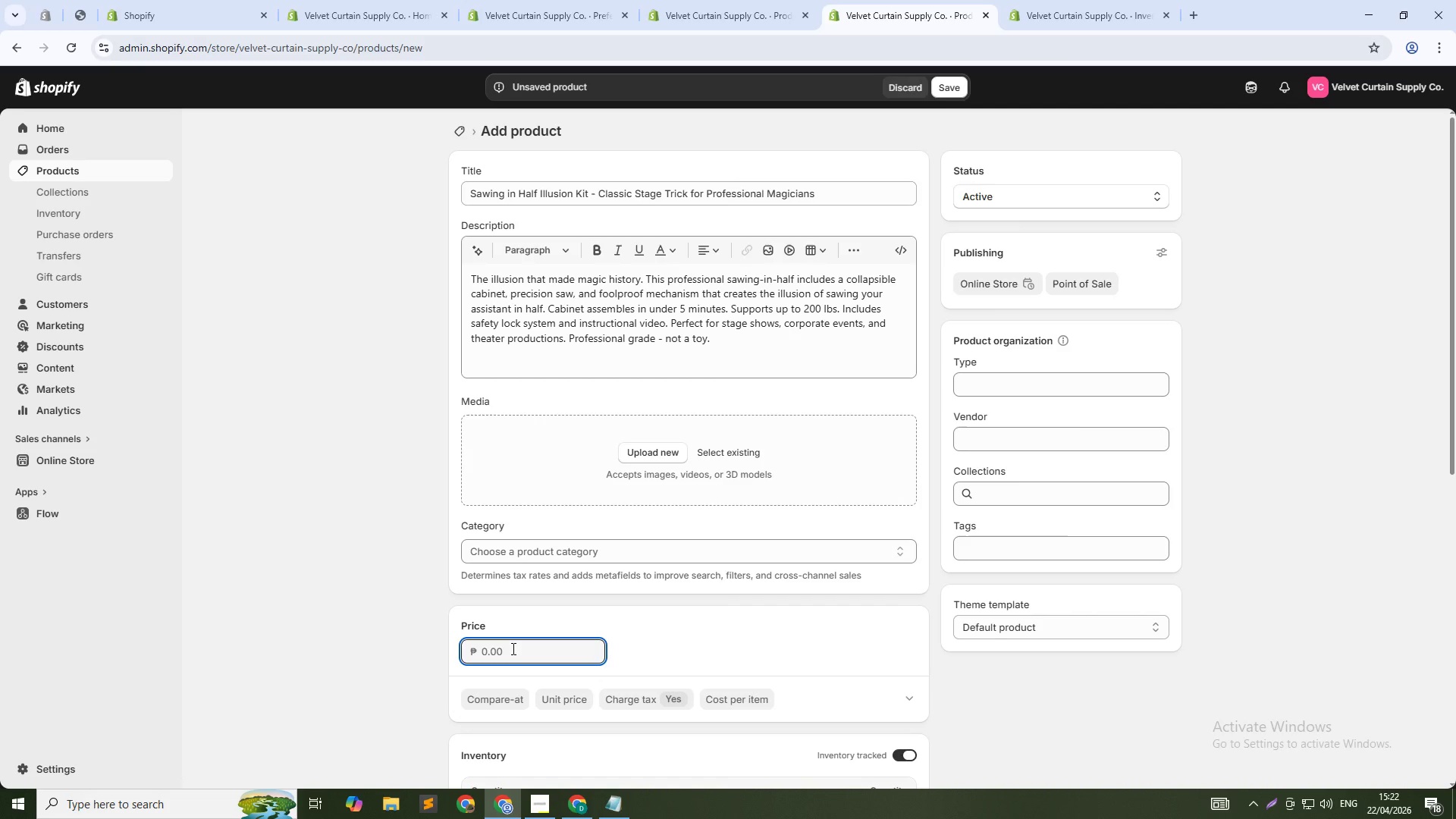 
key(Numpad3)
 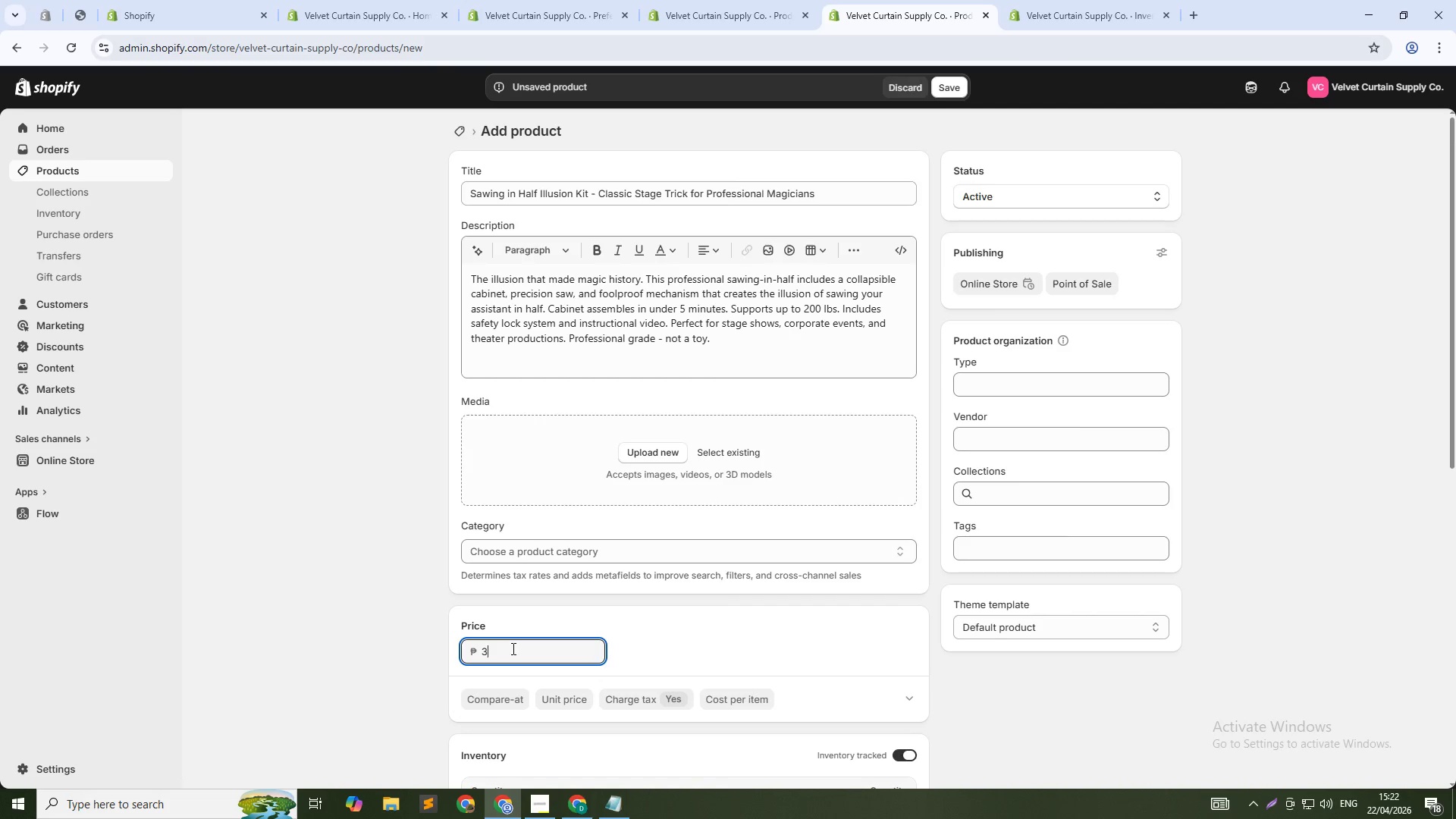 
key(Numpad9)
 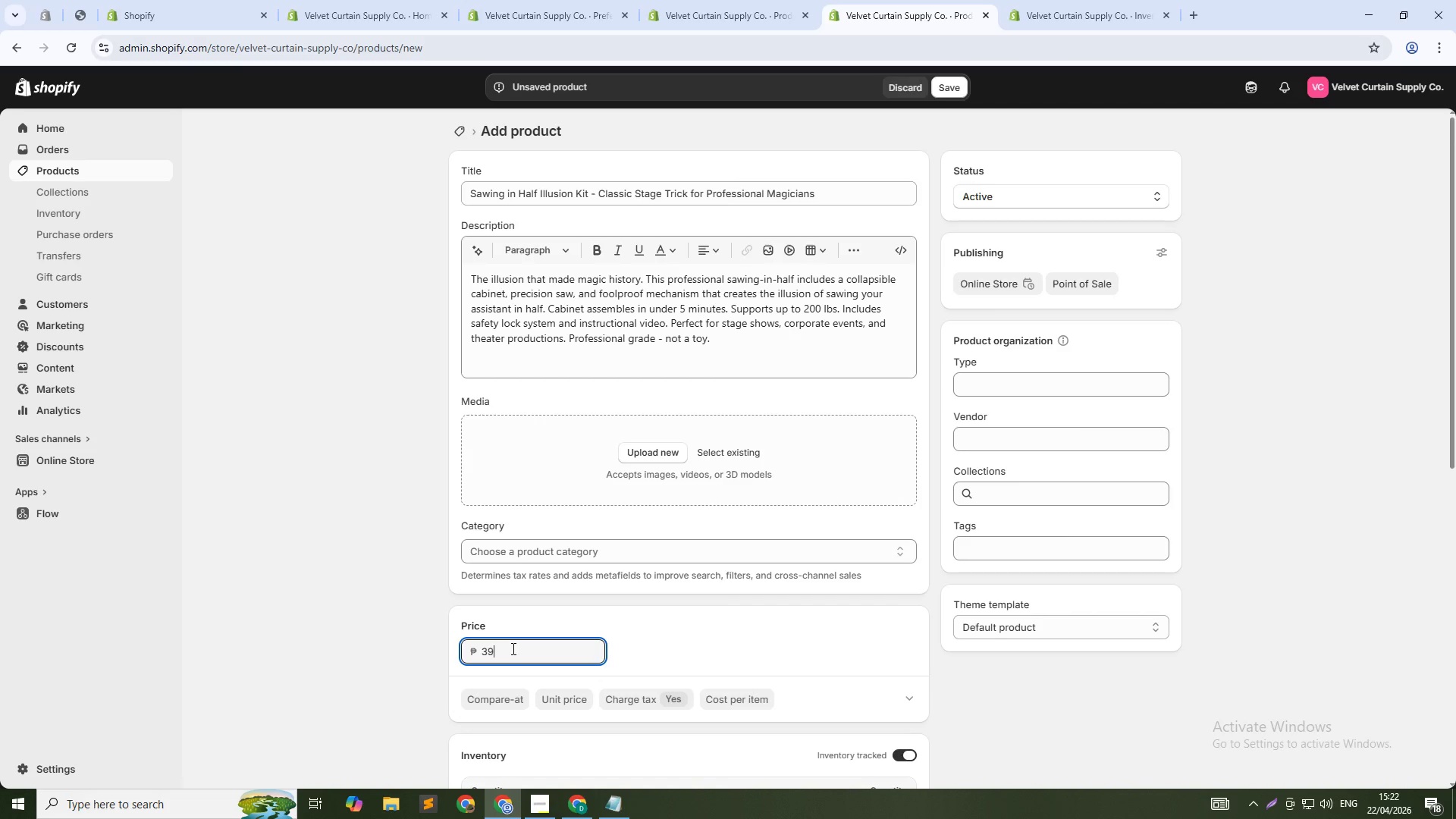 
key(Numpad9)
 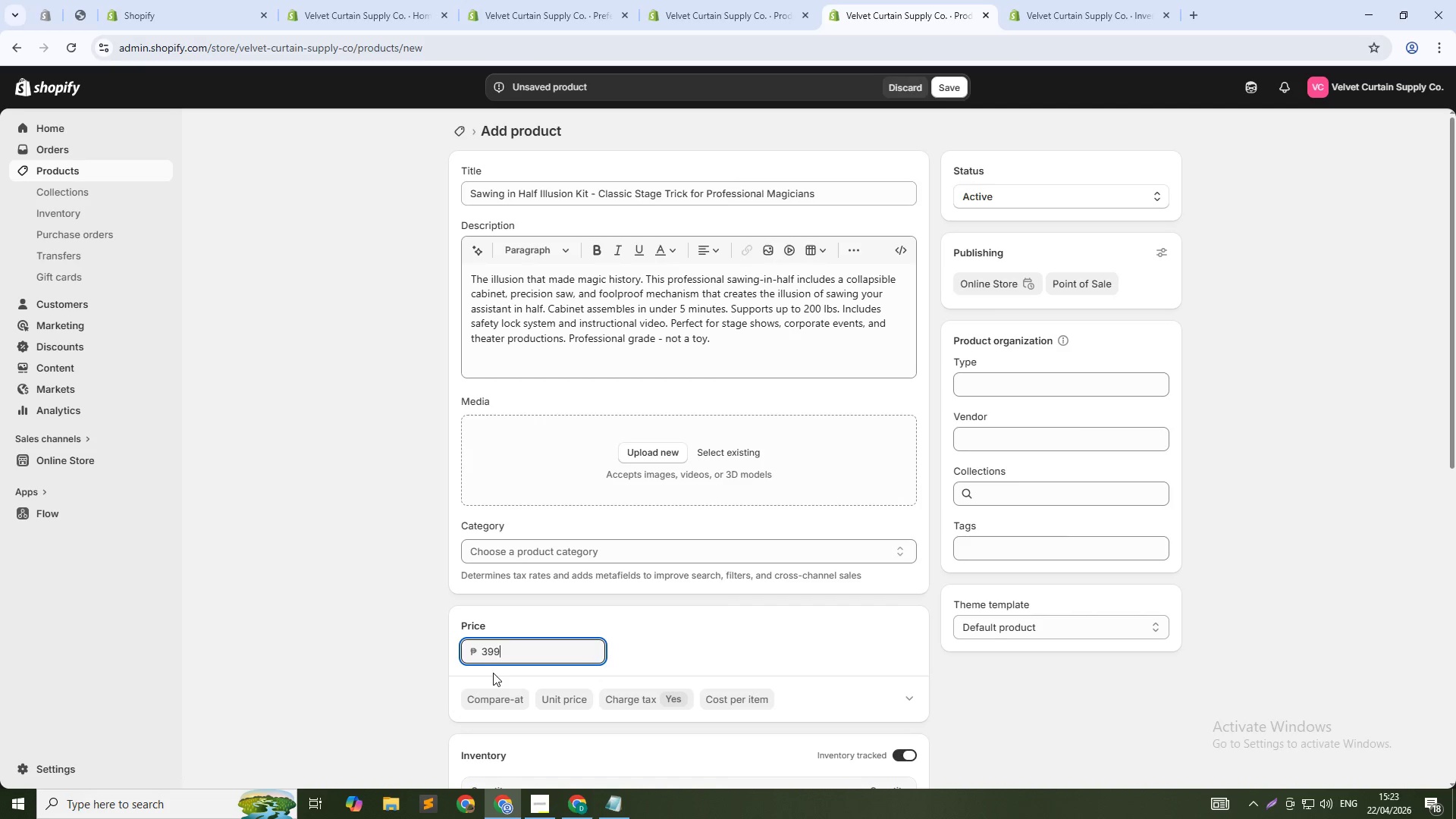 
left_click([493, 692])
 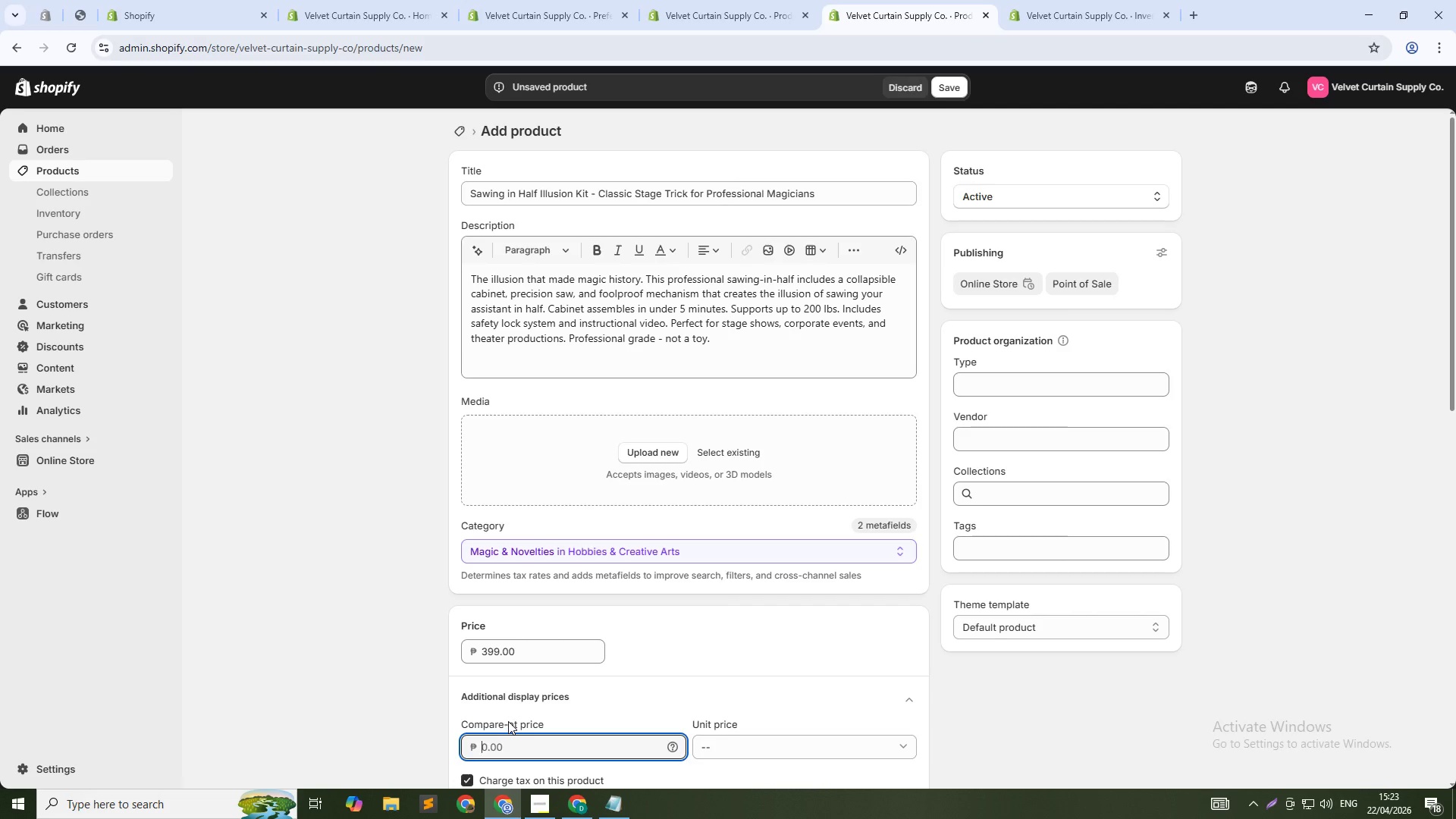 
type(549)
 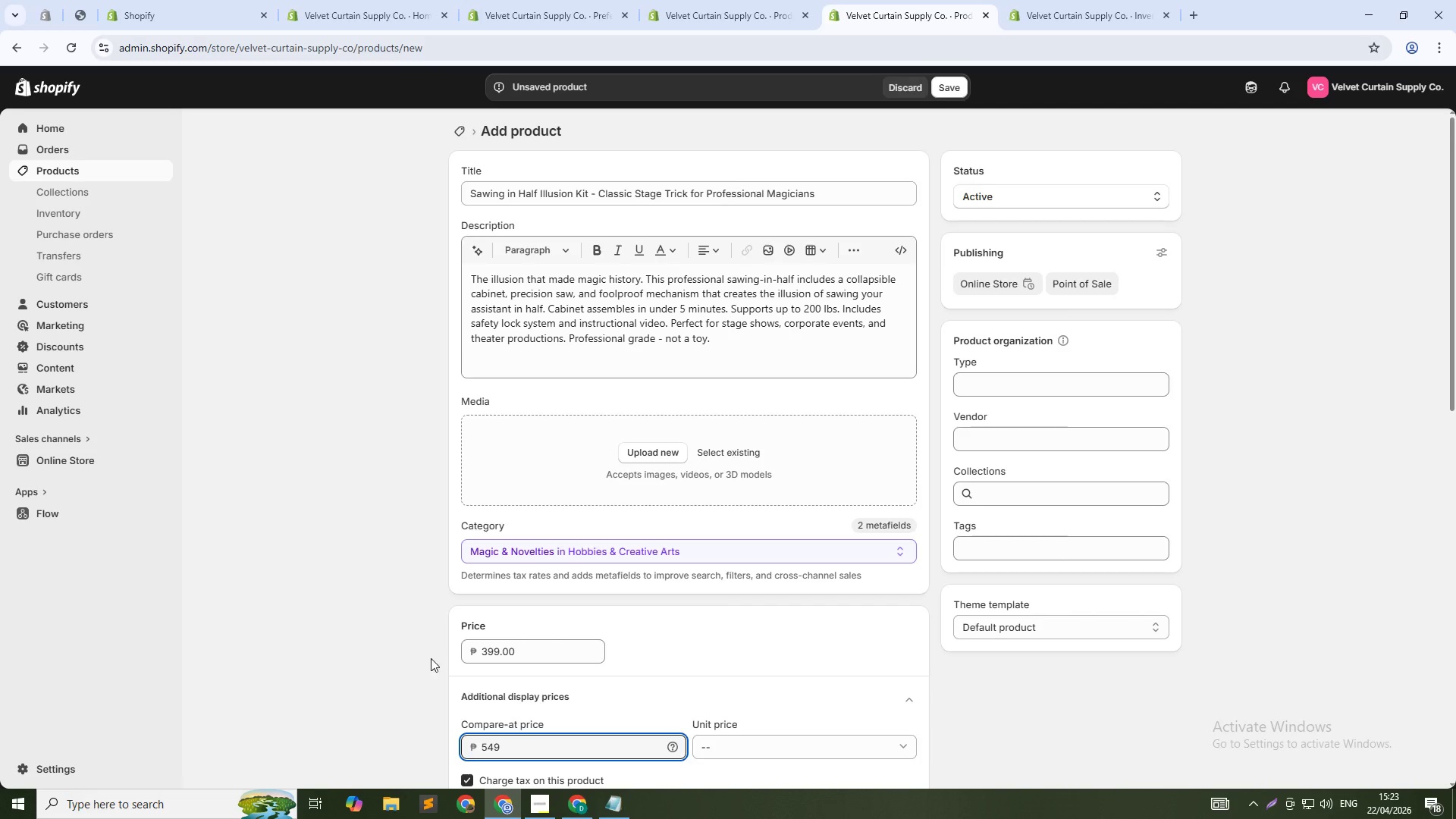 
scroll: coordinate [296, 641], scroll_direction: down, amount: 2.0
 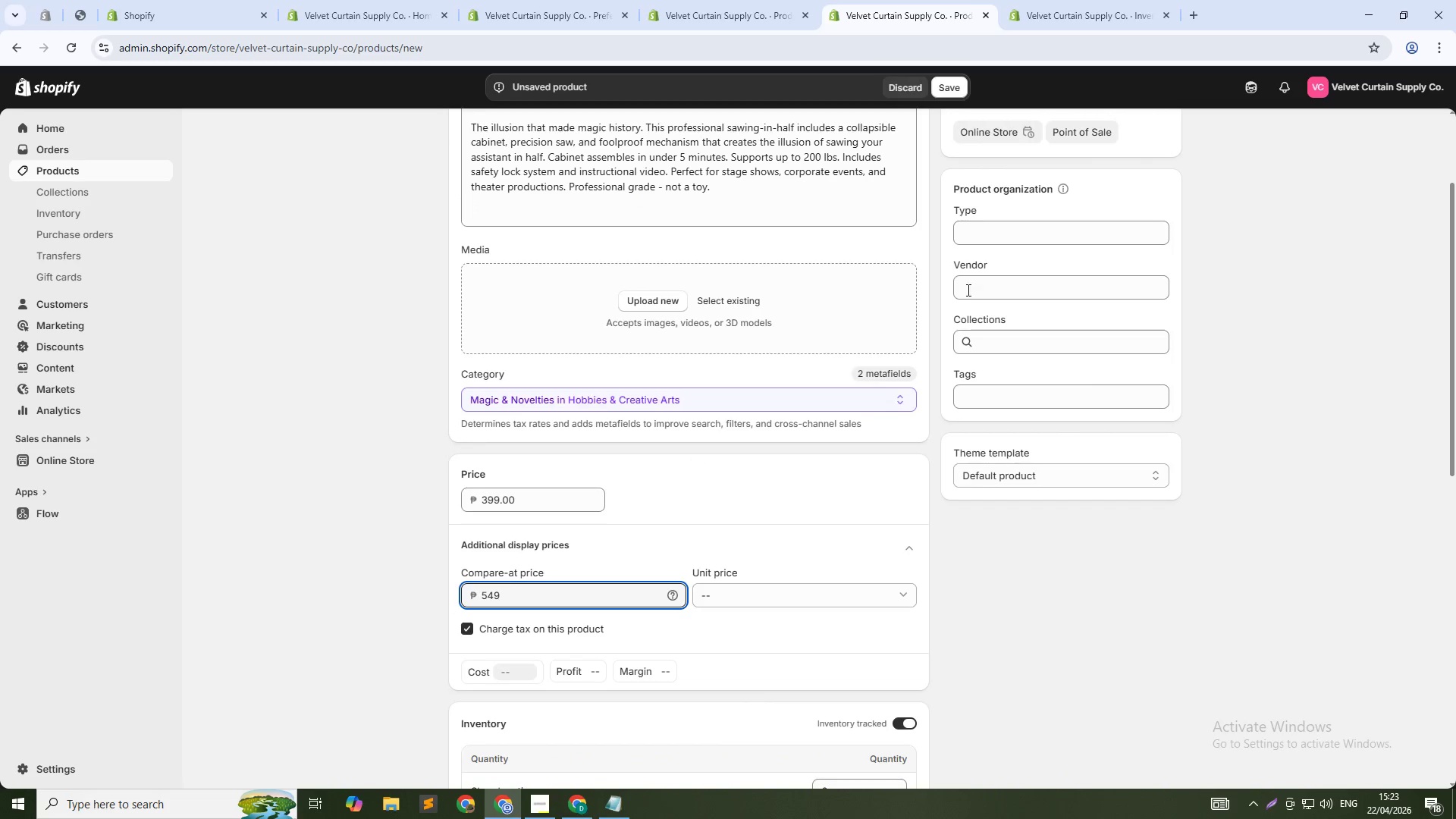 
scroll: coordinate [972, 284], scroll_direction: up, amount: 1.0
 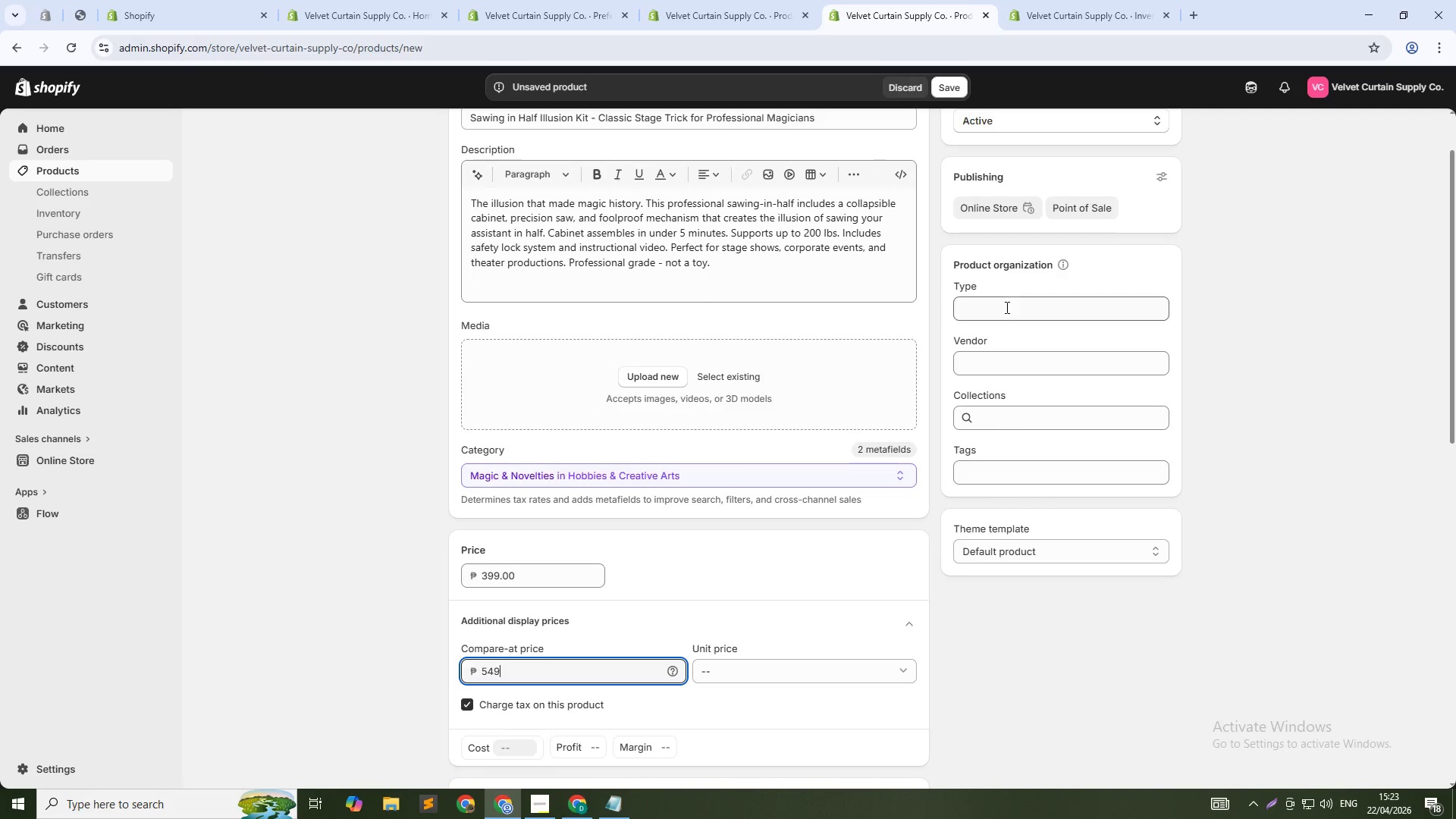 
left_click([1008, 312])
 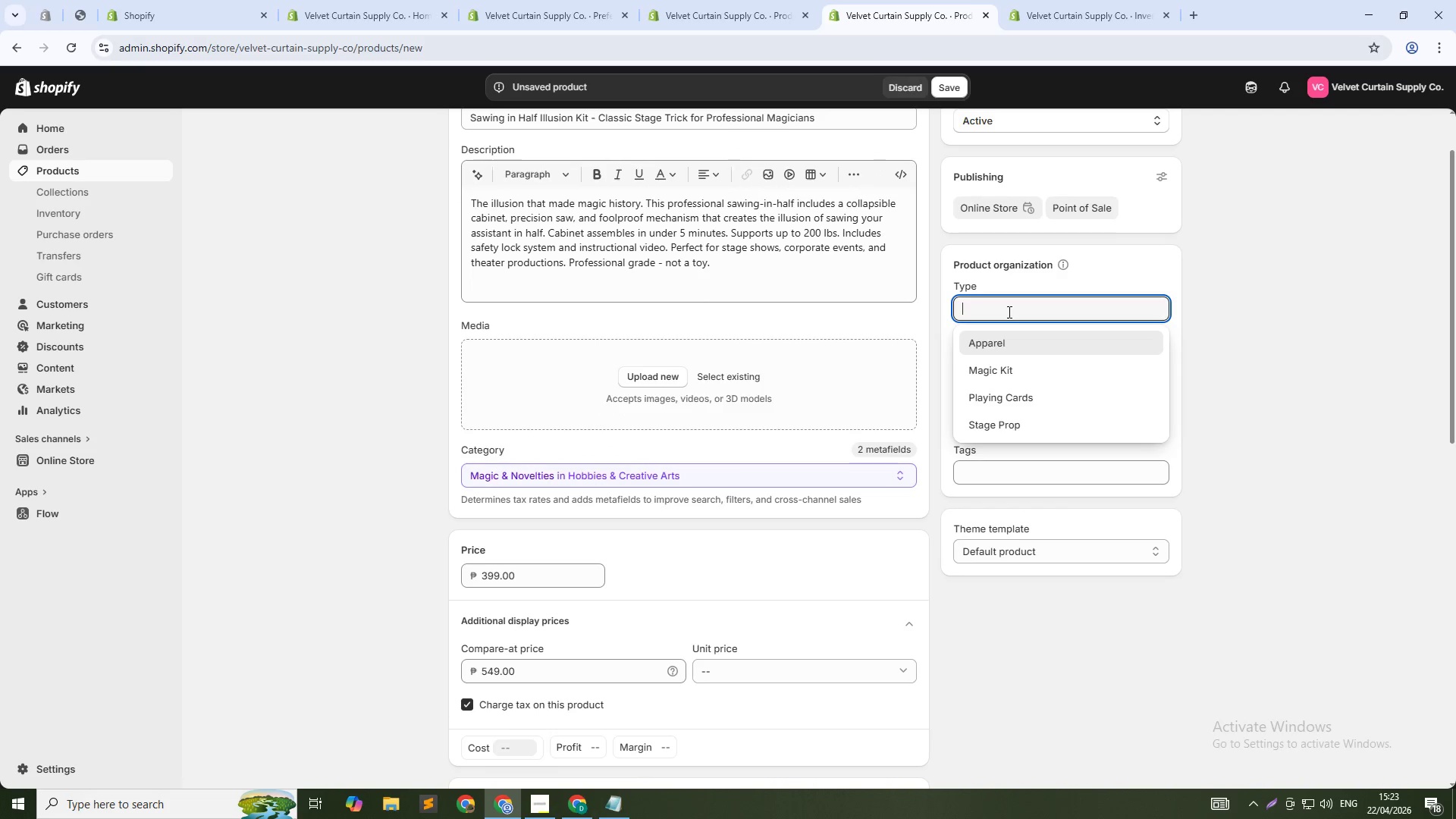 
type(St)
 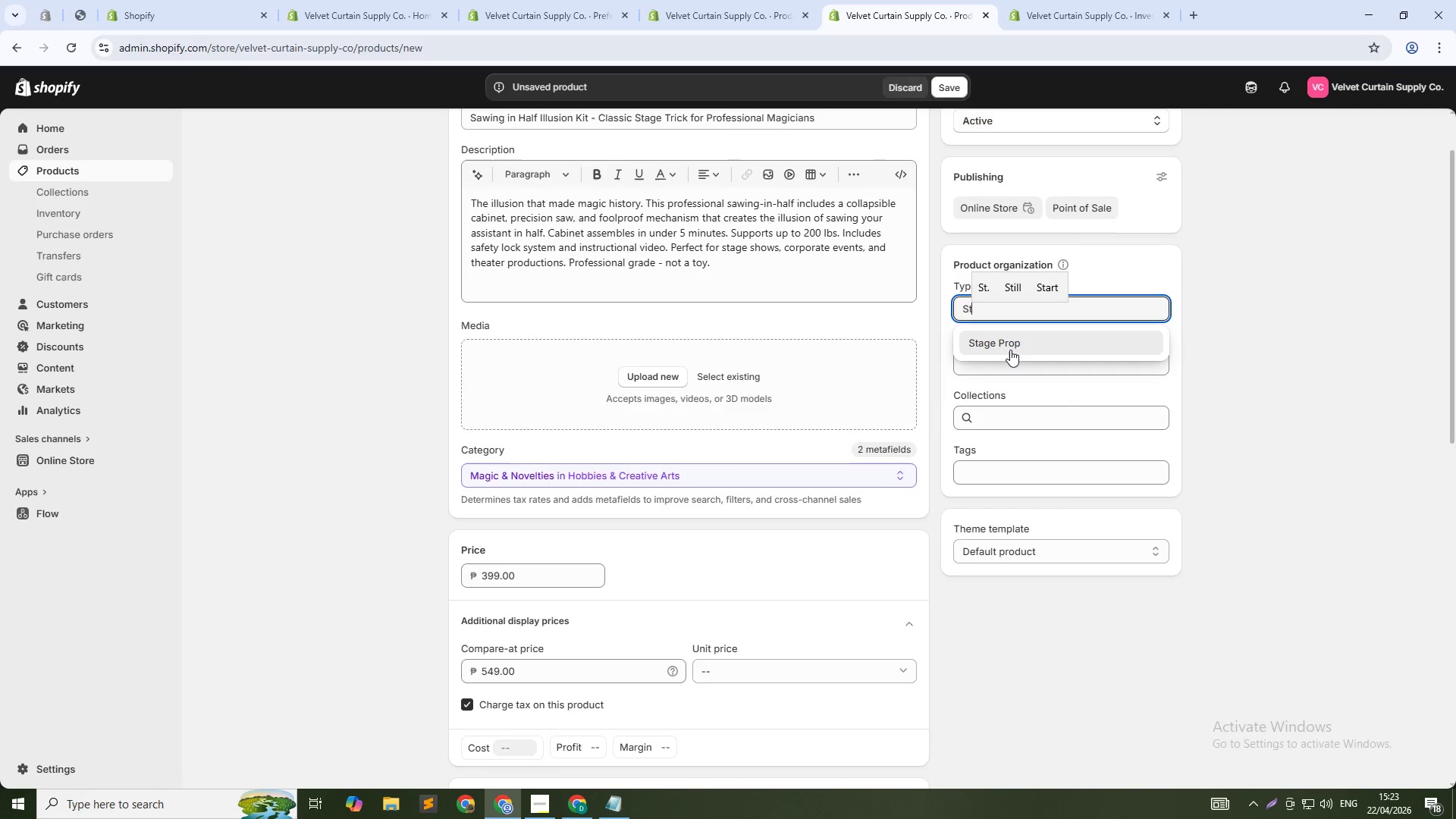 
left_click([1015, 347])
 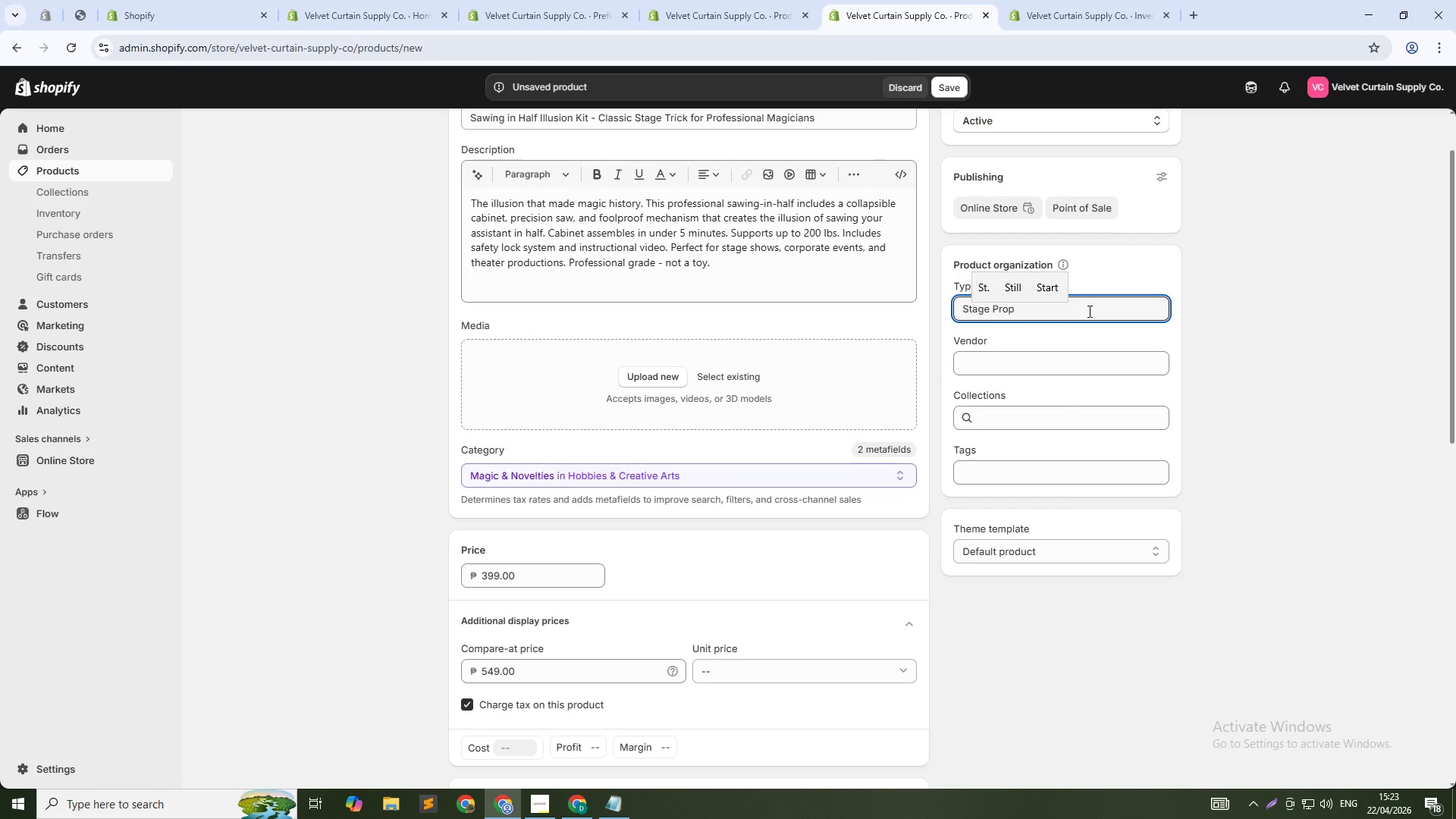 
double_click([1088, 311])
 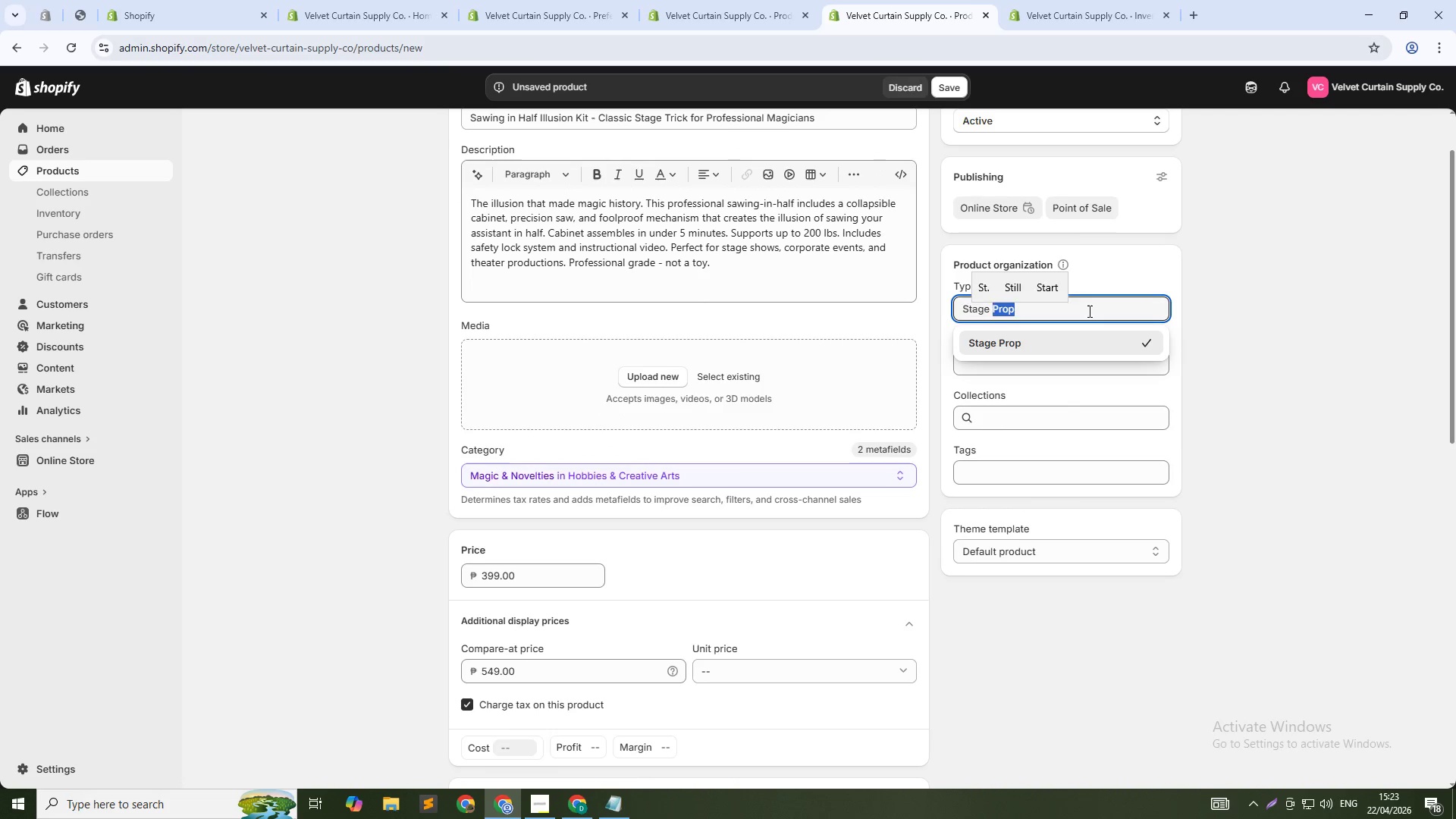 
triple_click([1088, 311])
 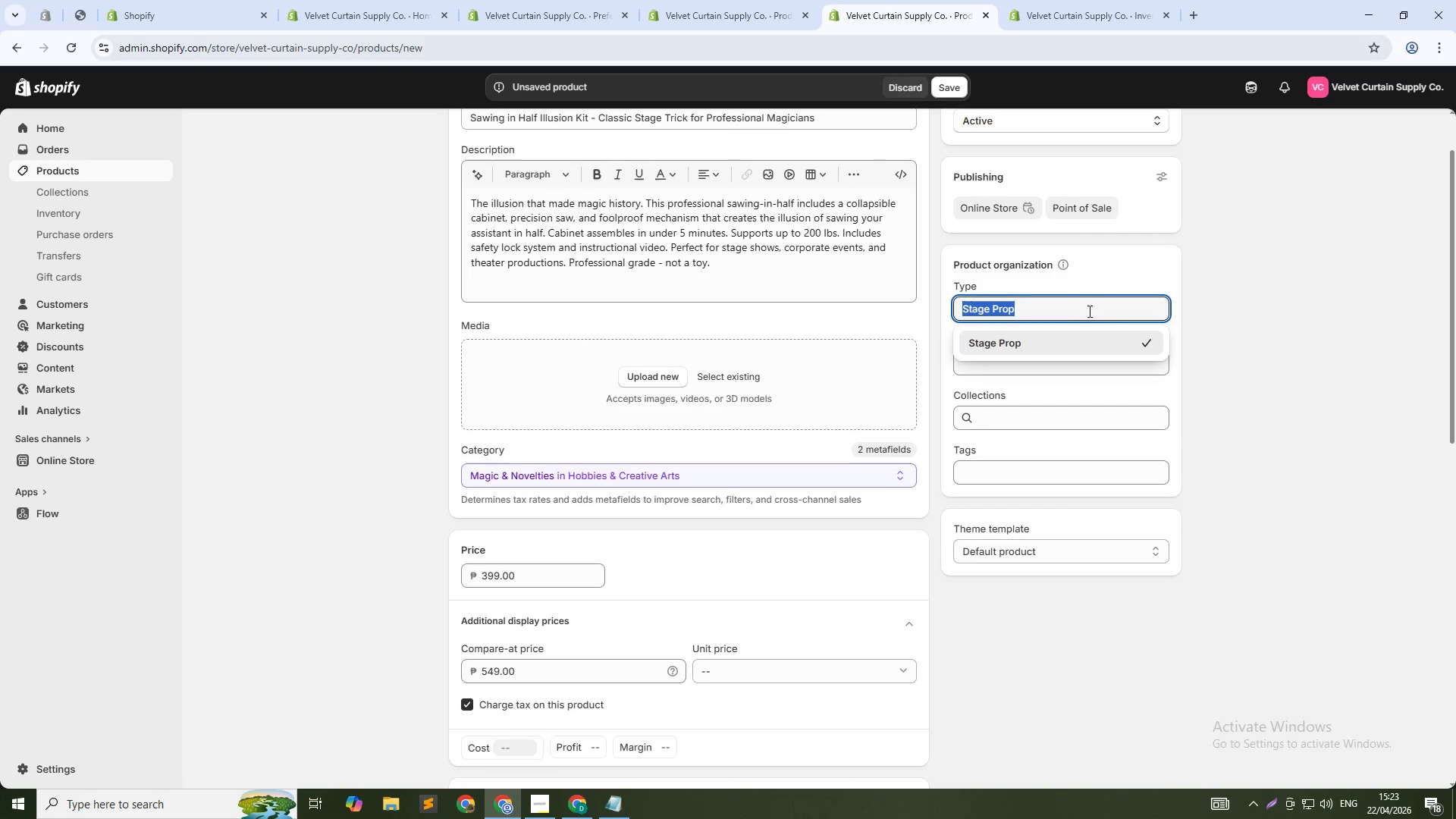 
key(Backspace)
 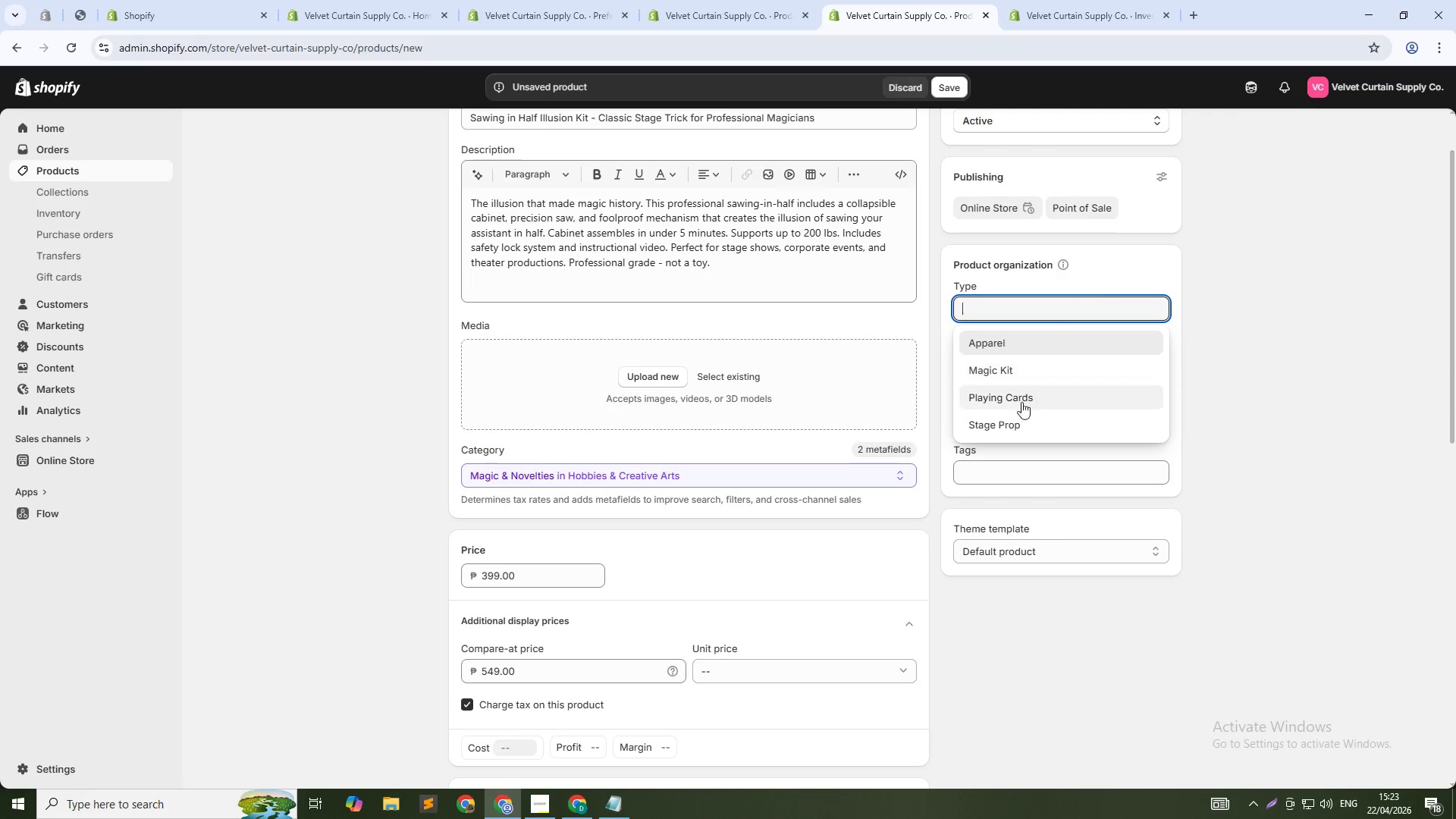 
left_click([1012, 421])
 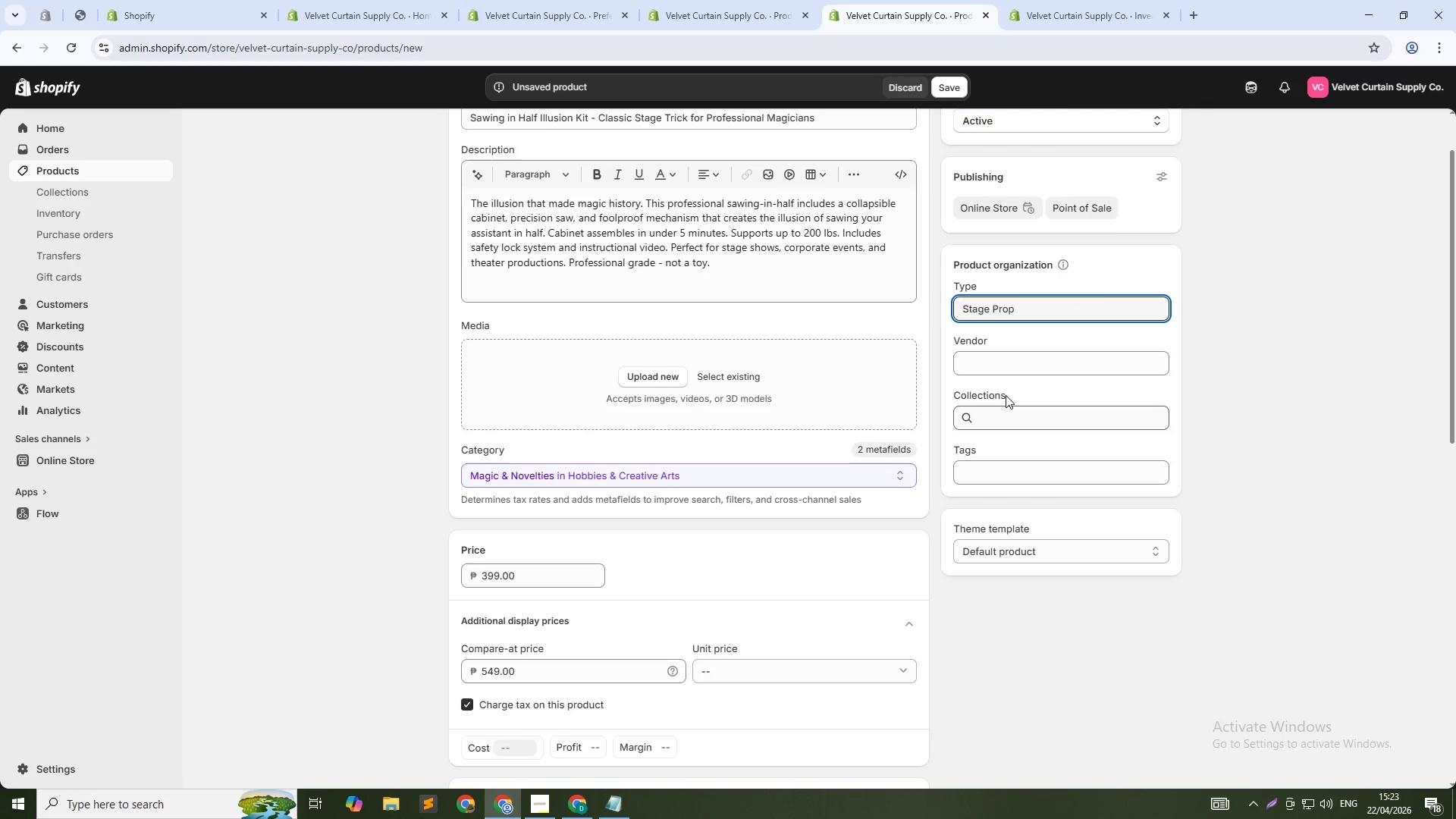 
left_click([1009, 363])
 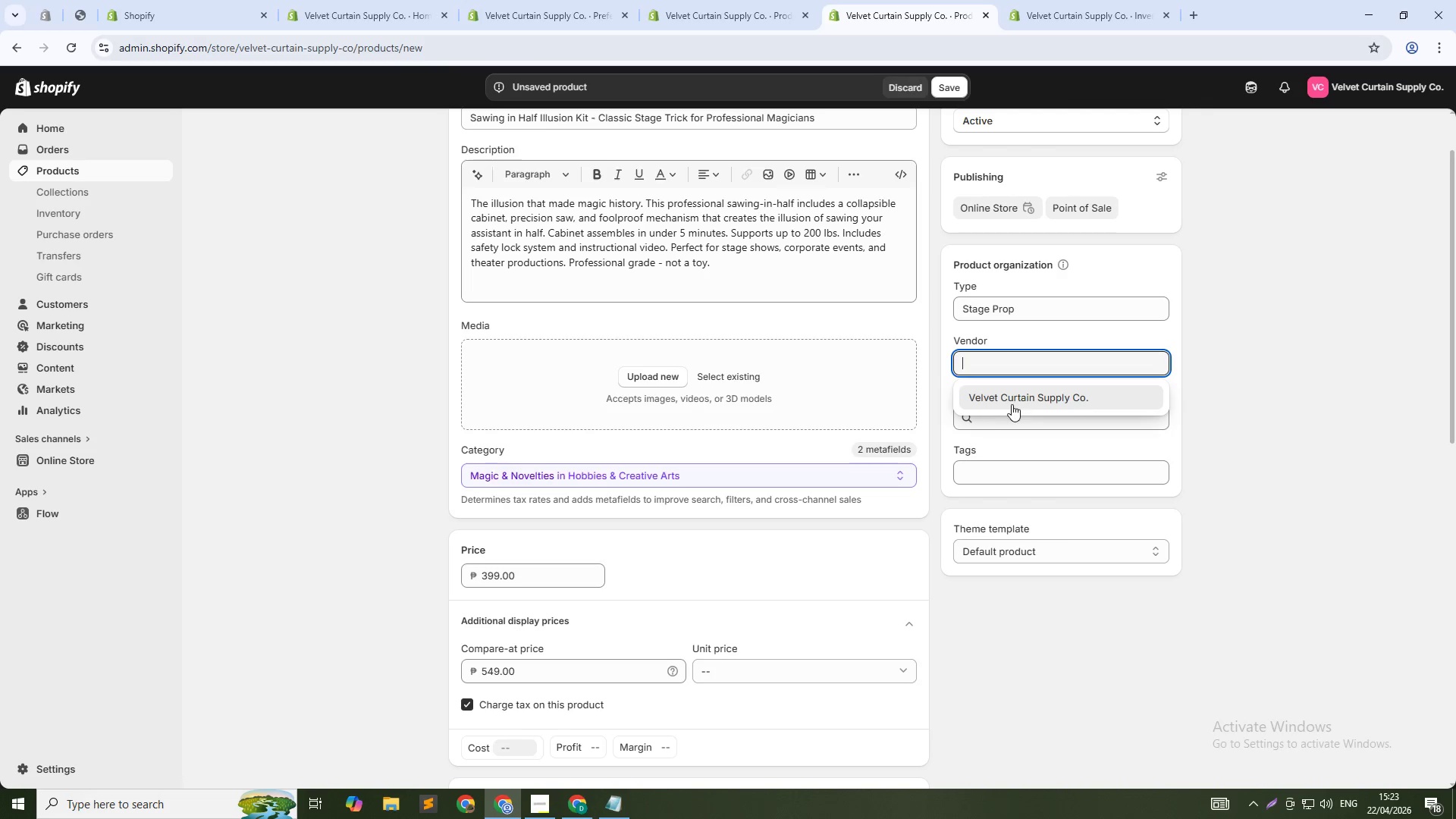 
left_click([1021, 398])
 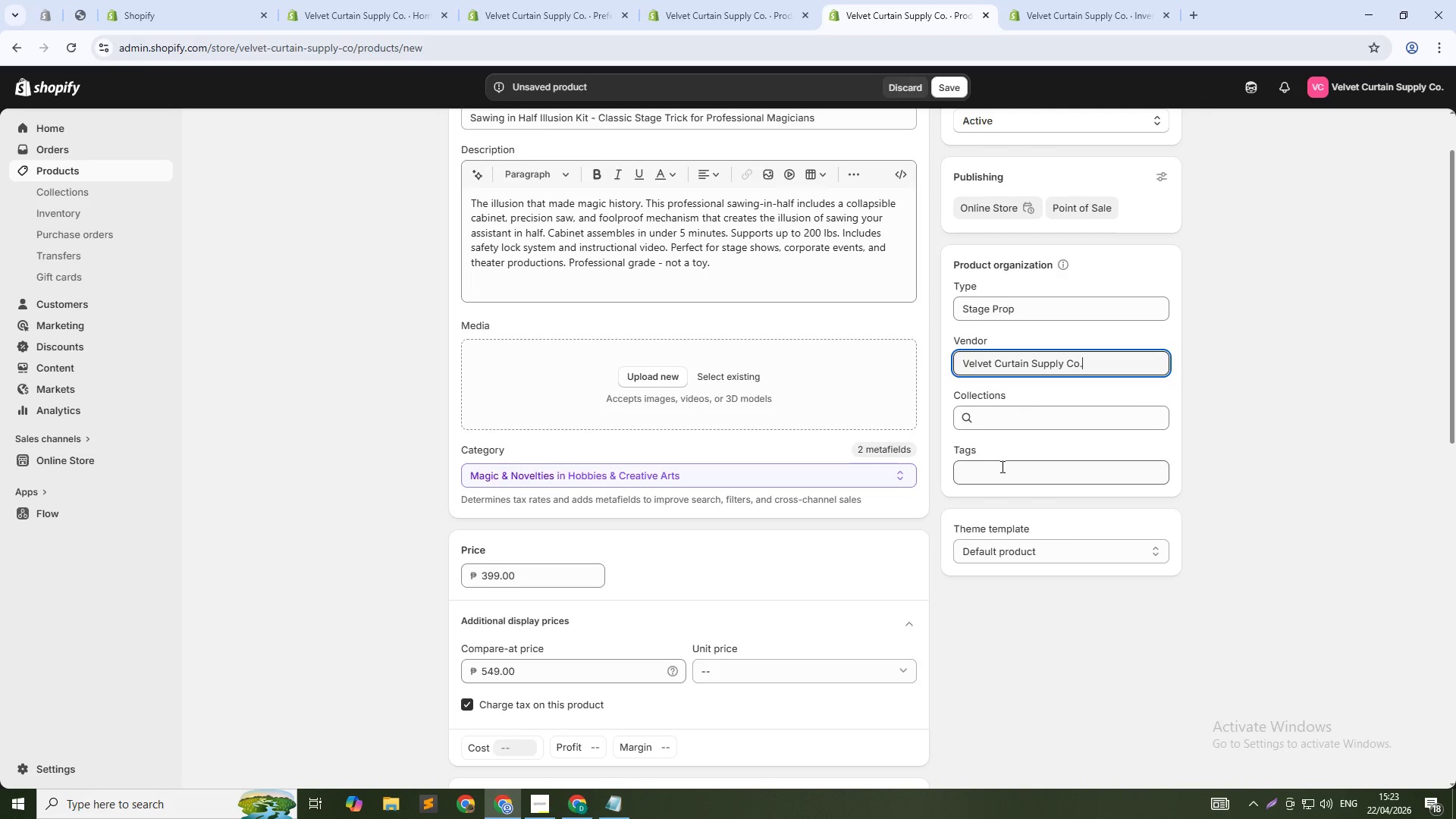 
key(Alt+AltLeft)
 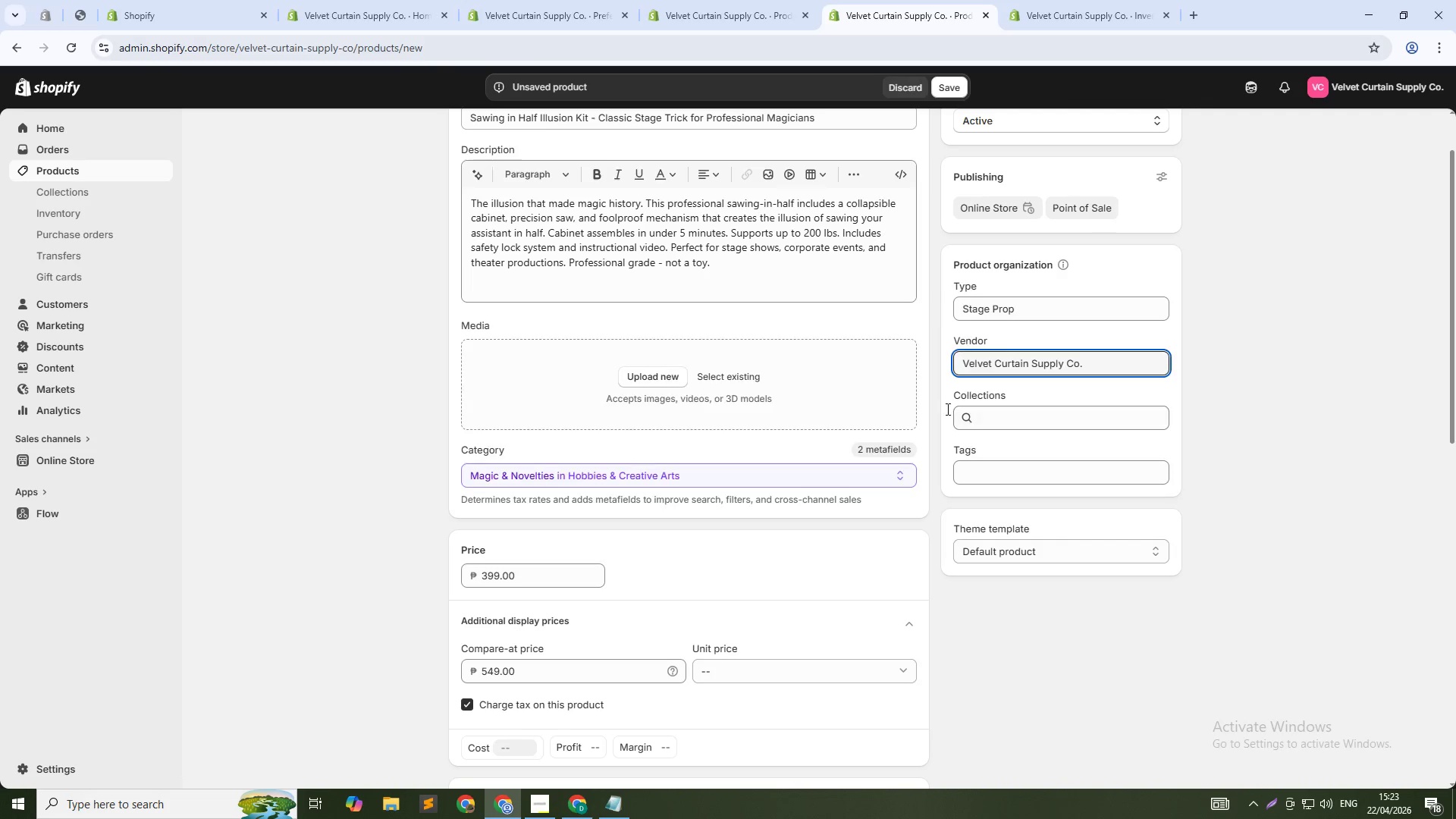 
key(Alt+Tab)